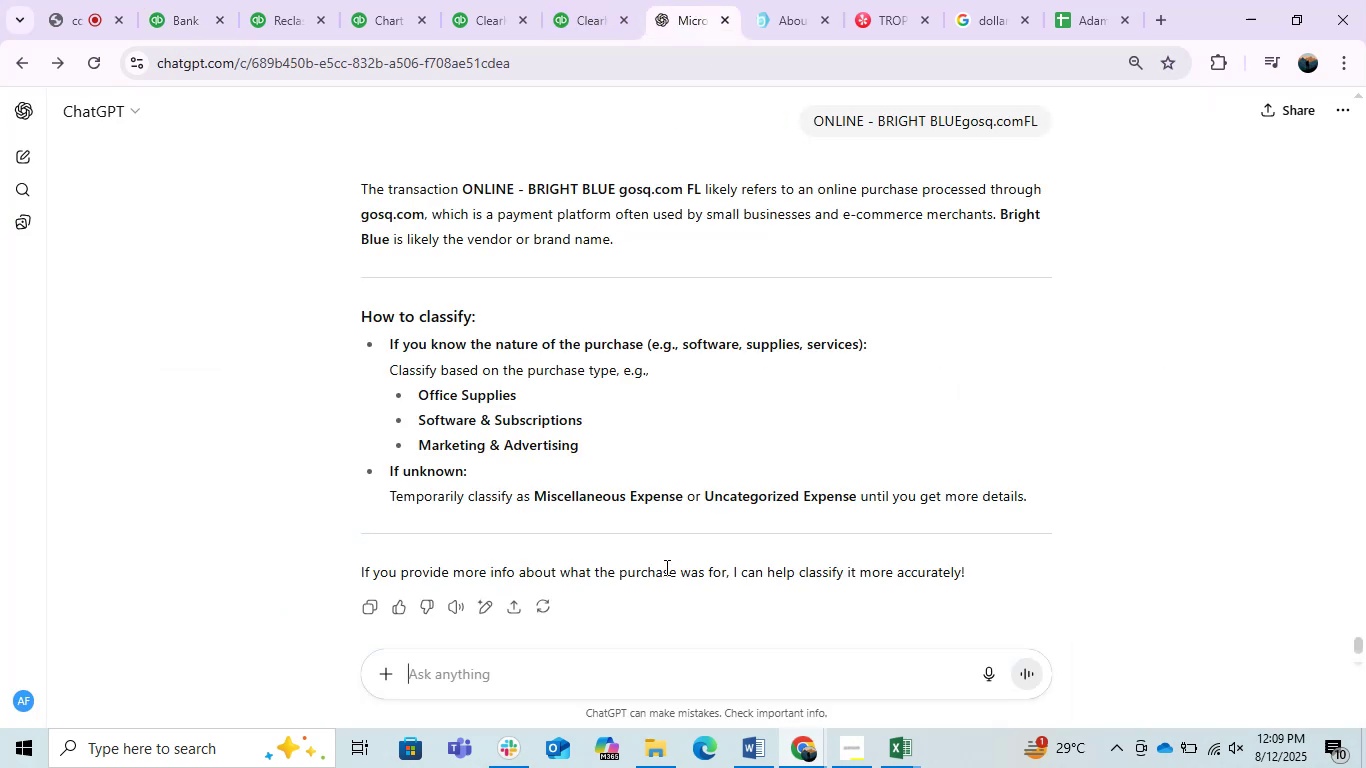 
key(Control+ControlLeft)
 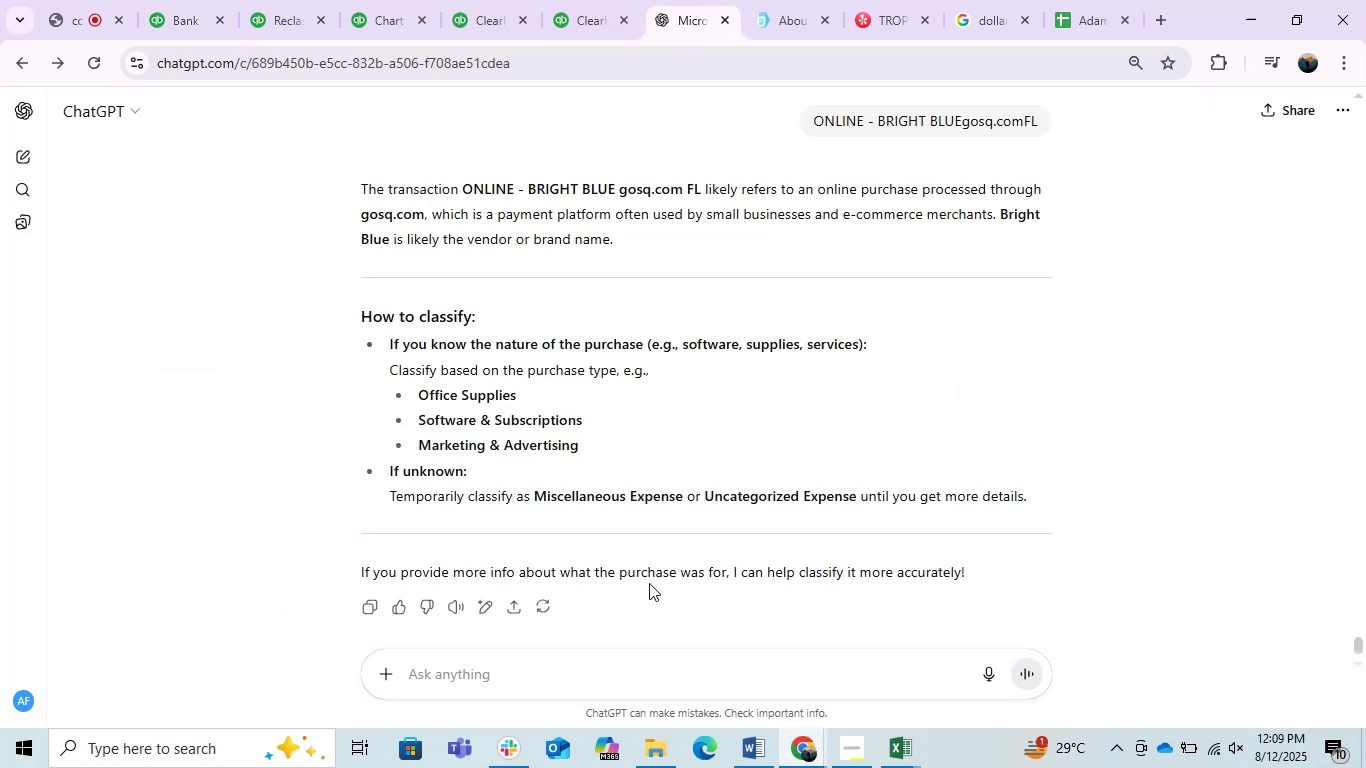 
key(Control+V)
 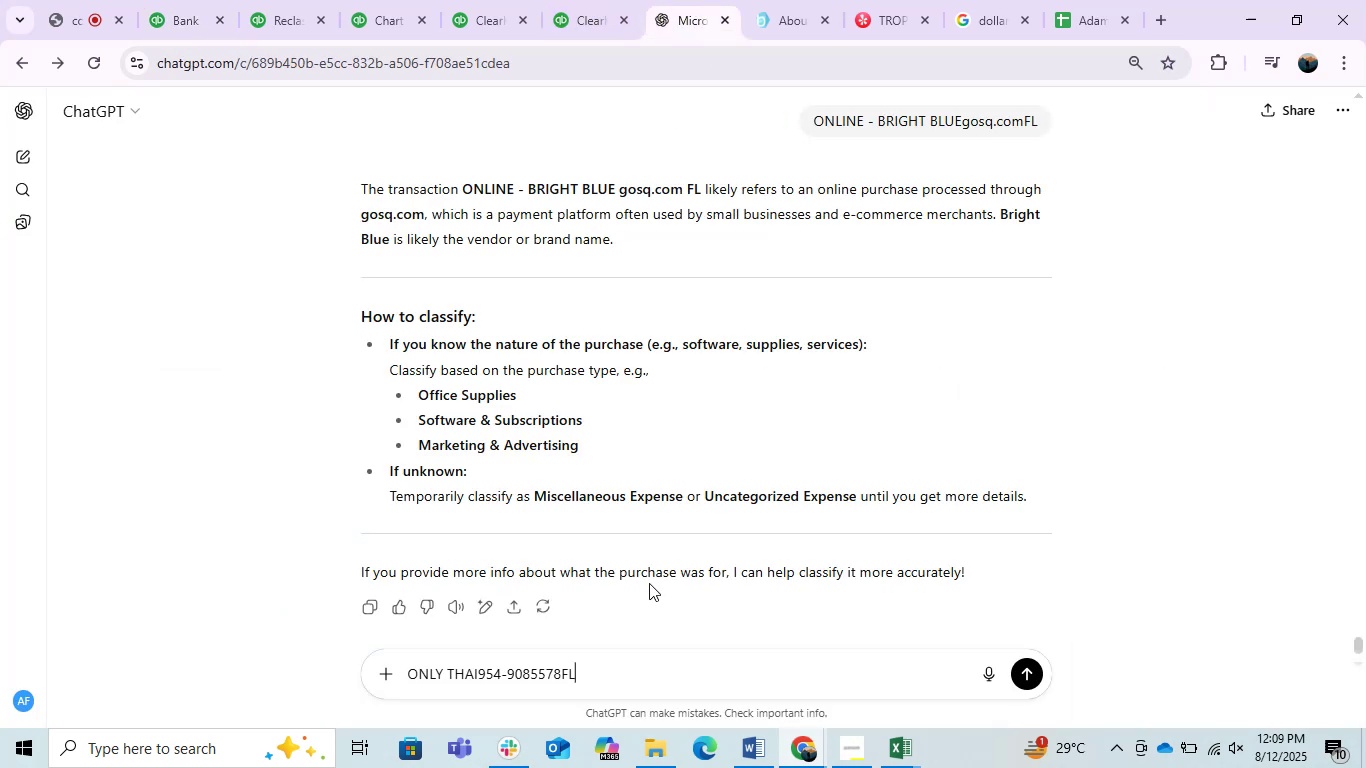 
key(Enter)
 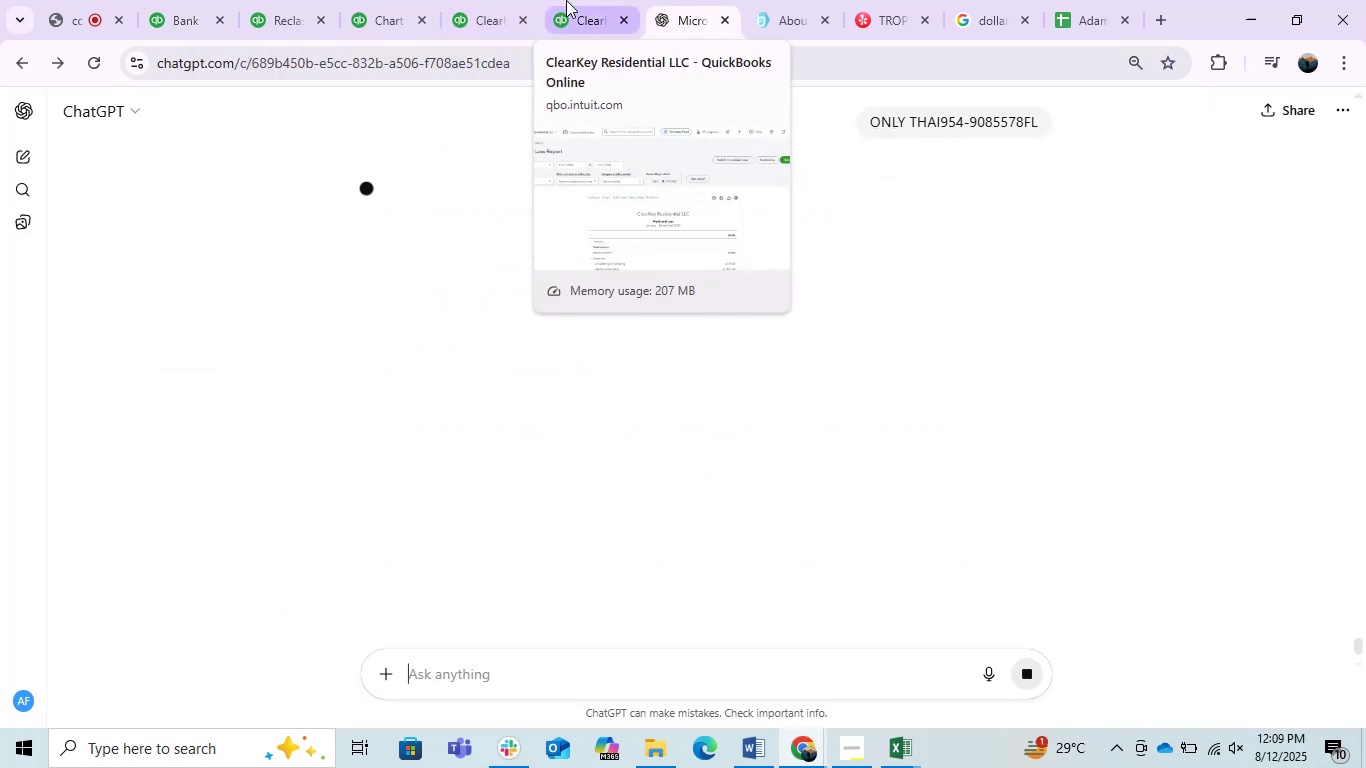 
left_click([566, 0])
 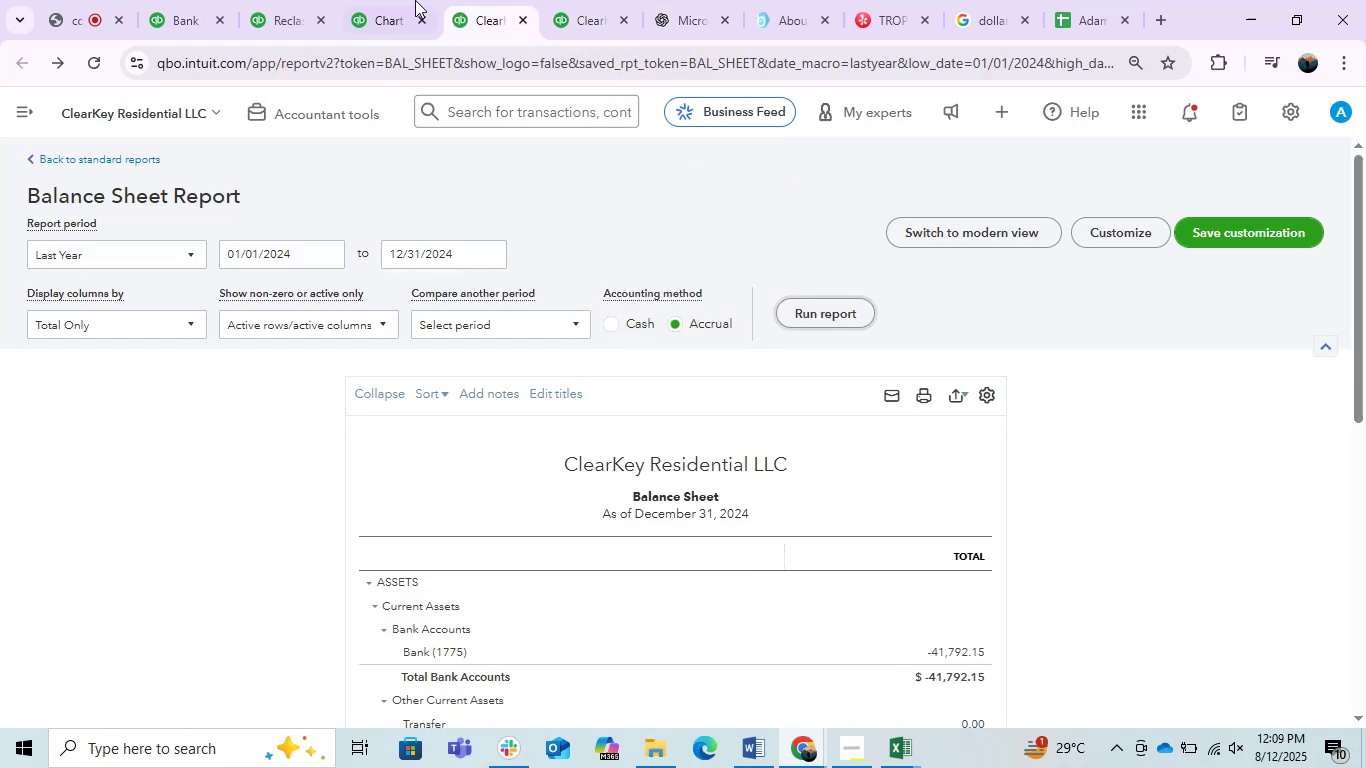 
double_click([390, 0])
 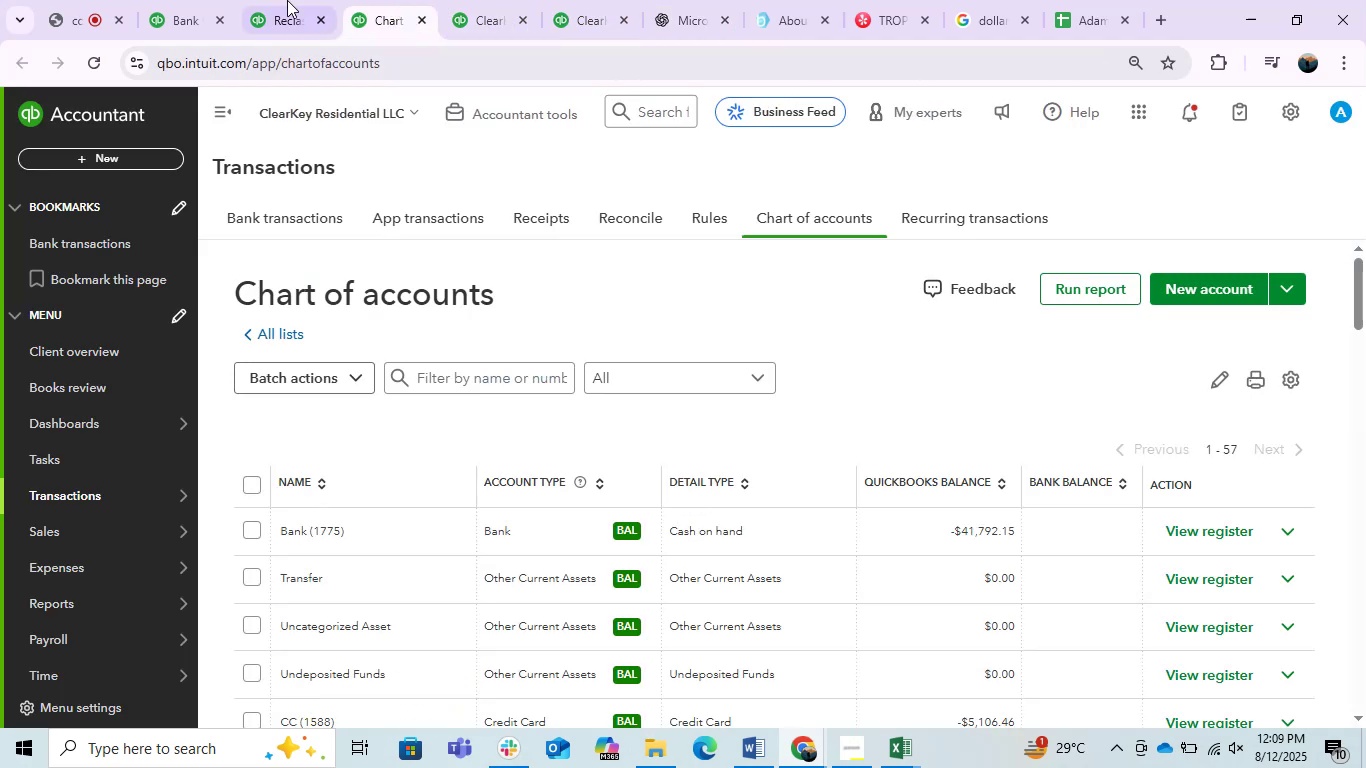 
left_click([285, 0])
 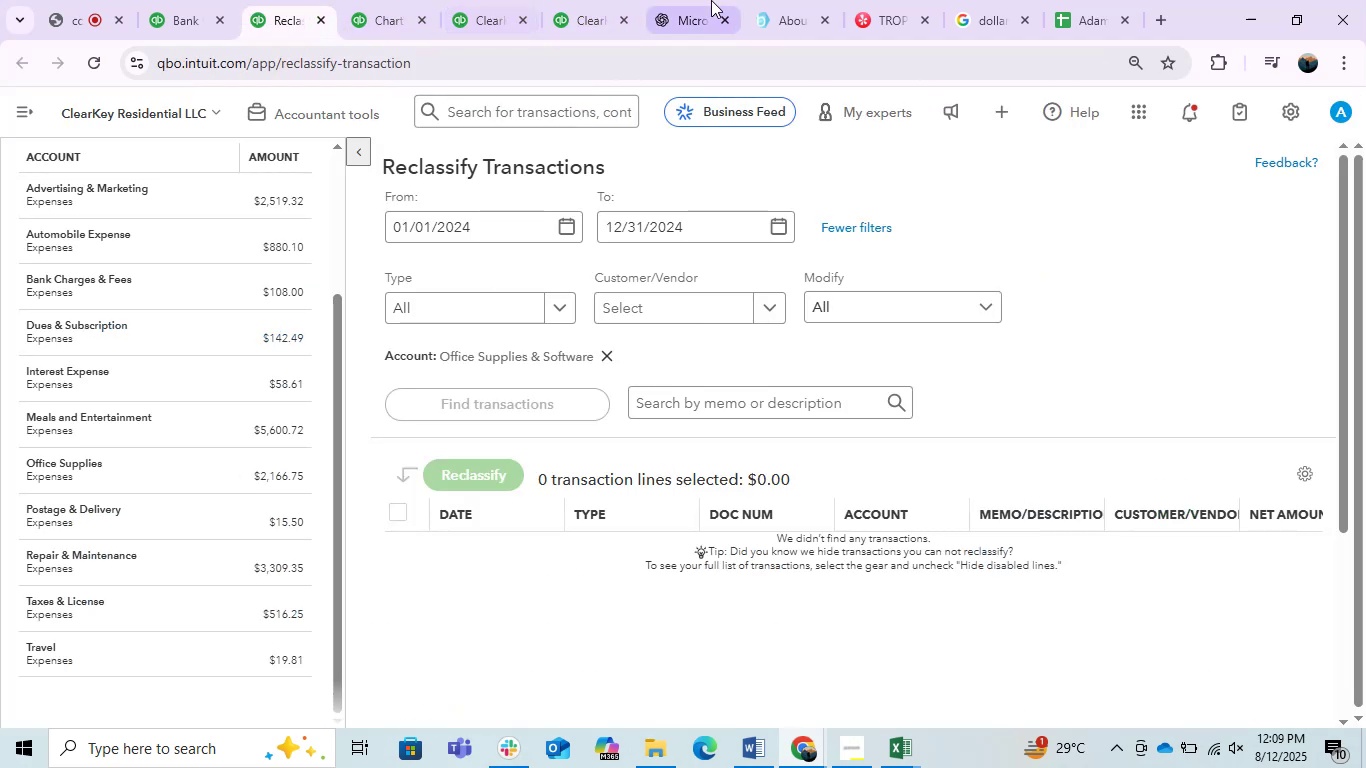 
left_click([705, 2])
 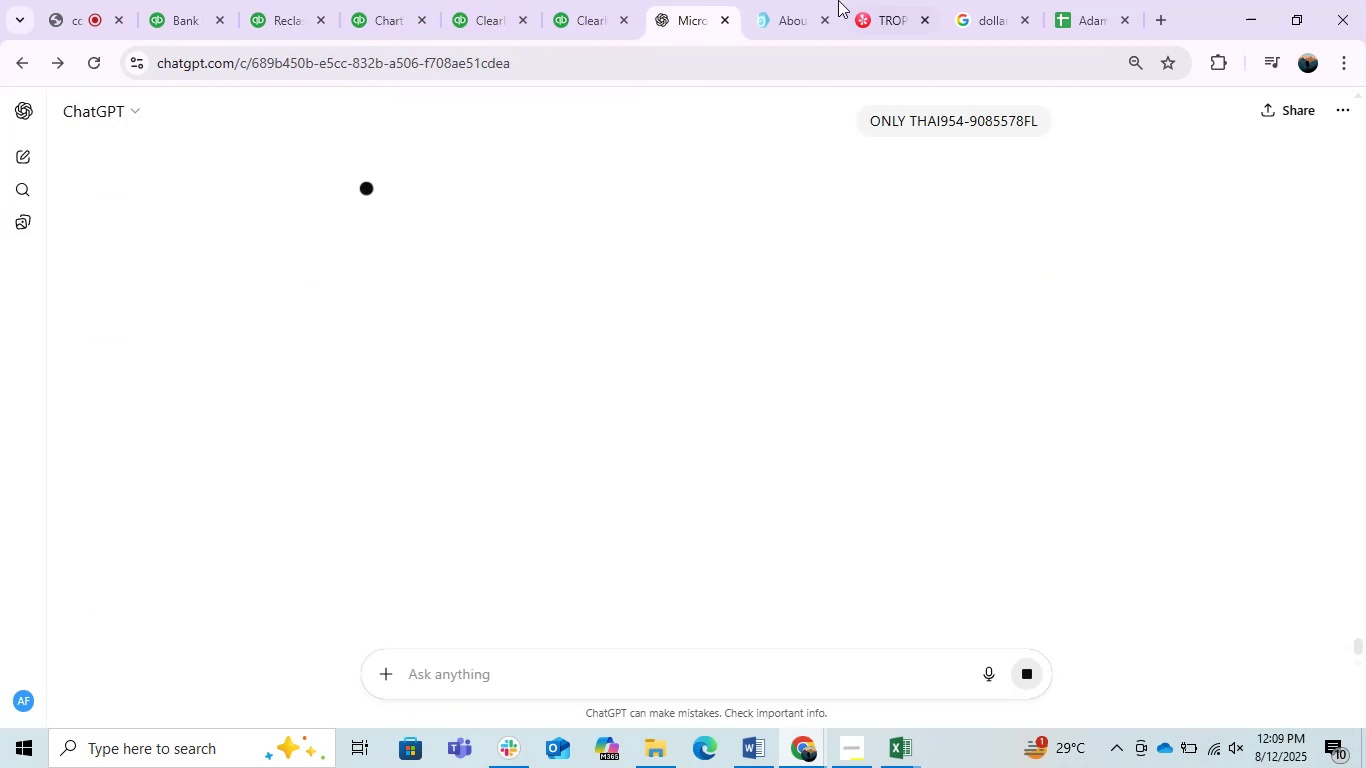 
left_click([809, 0])
 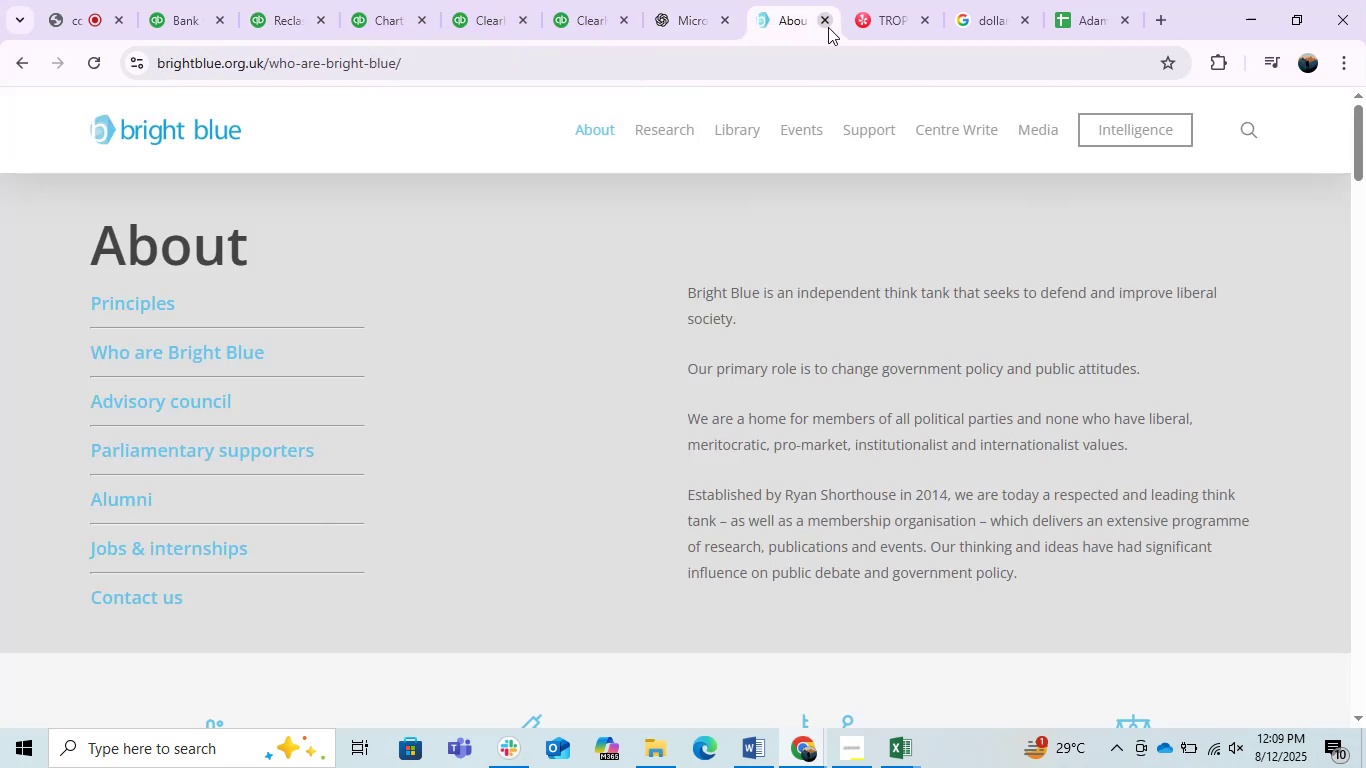 
left_click([828, 27])
 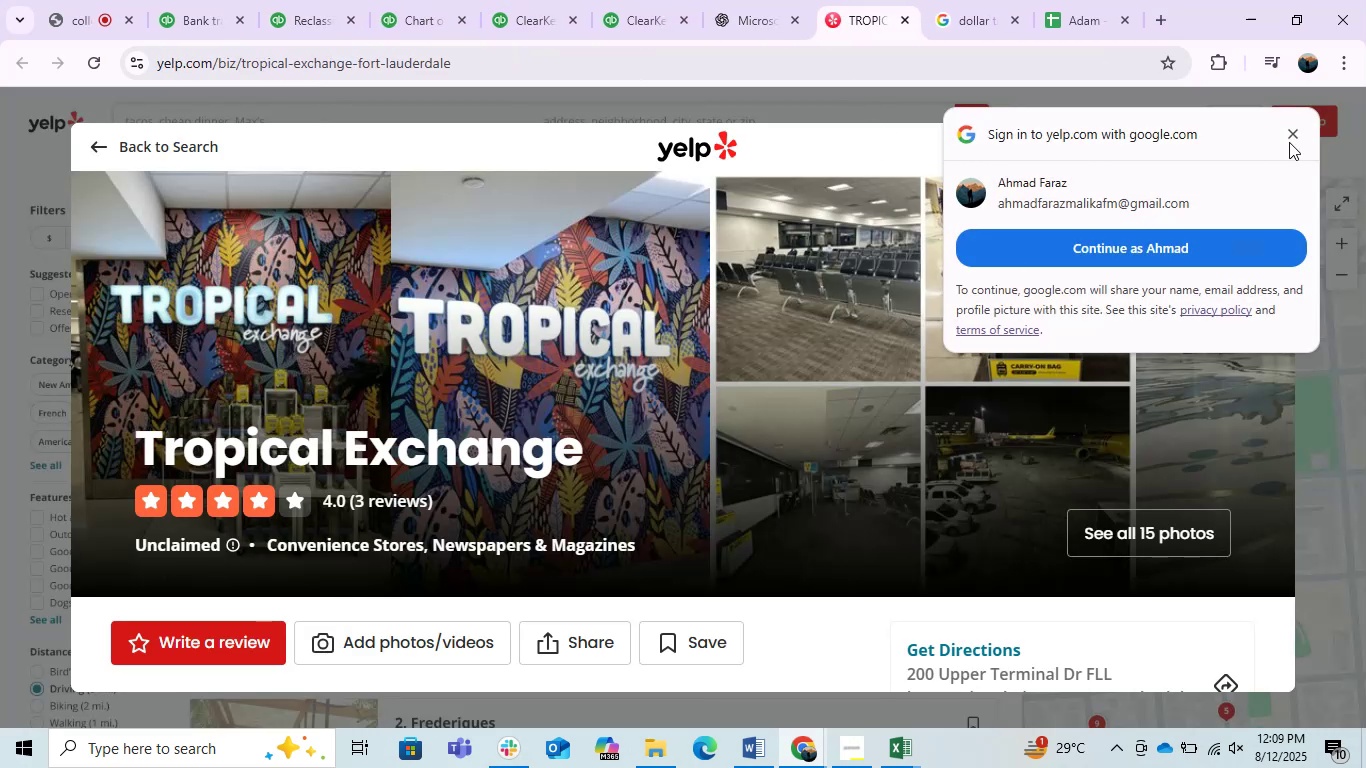 
left_click([1294, 132])
 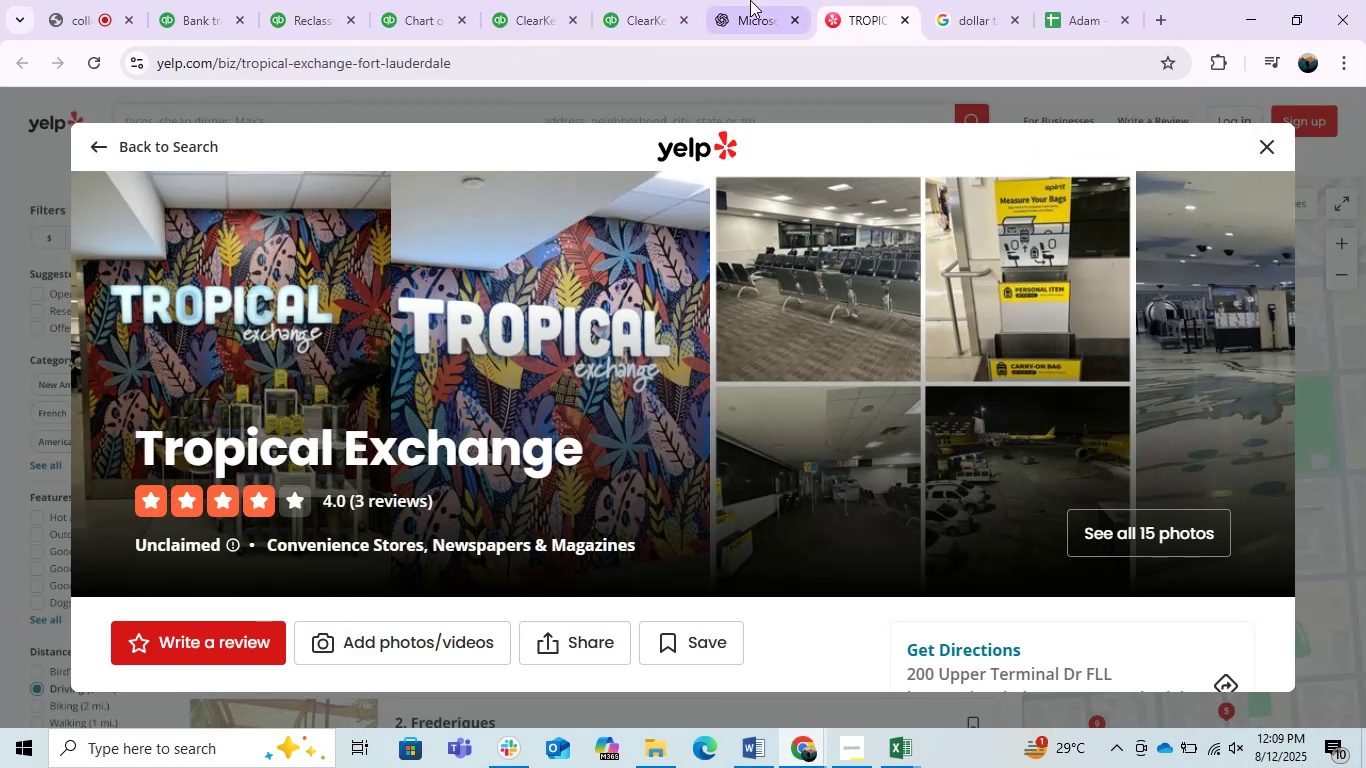 
left_click([738, 0])
 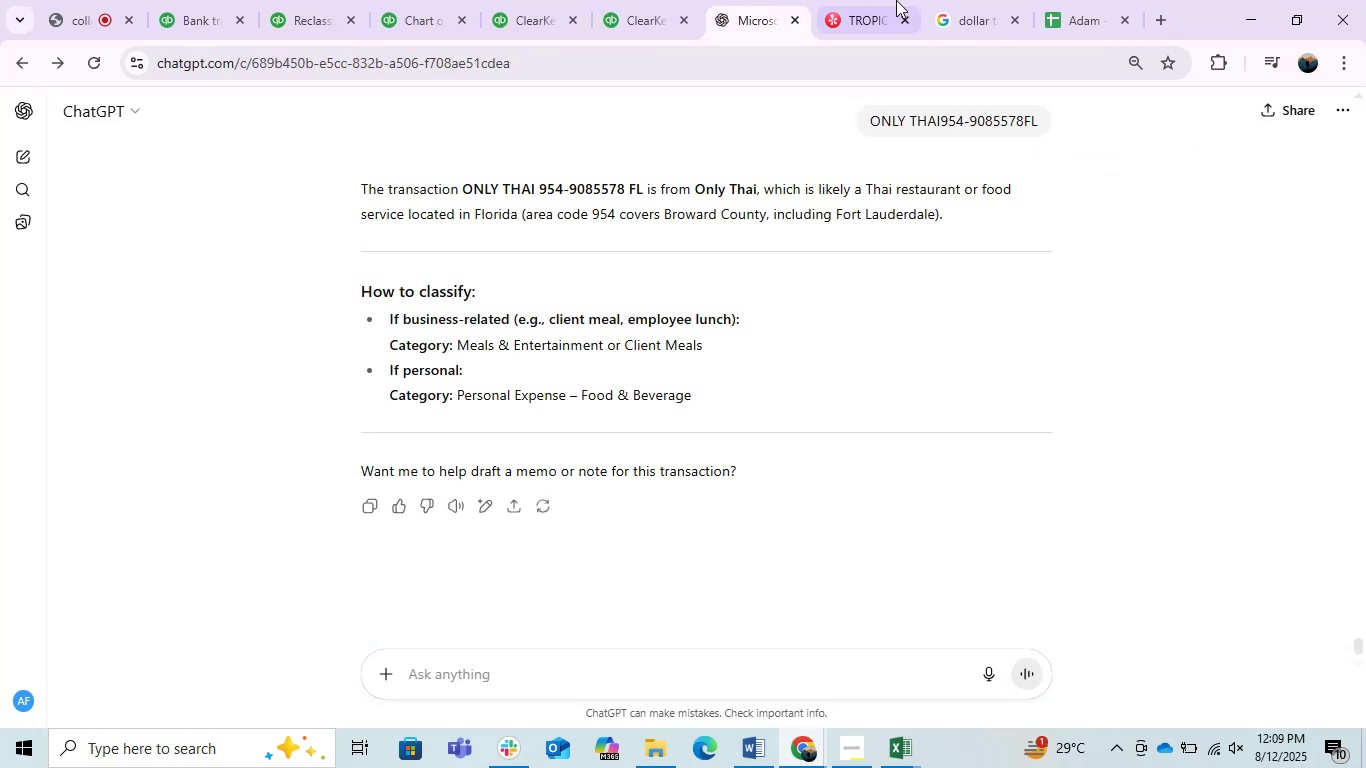 
left_click([896, 0])
 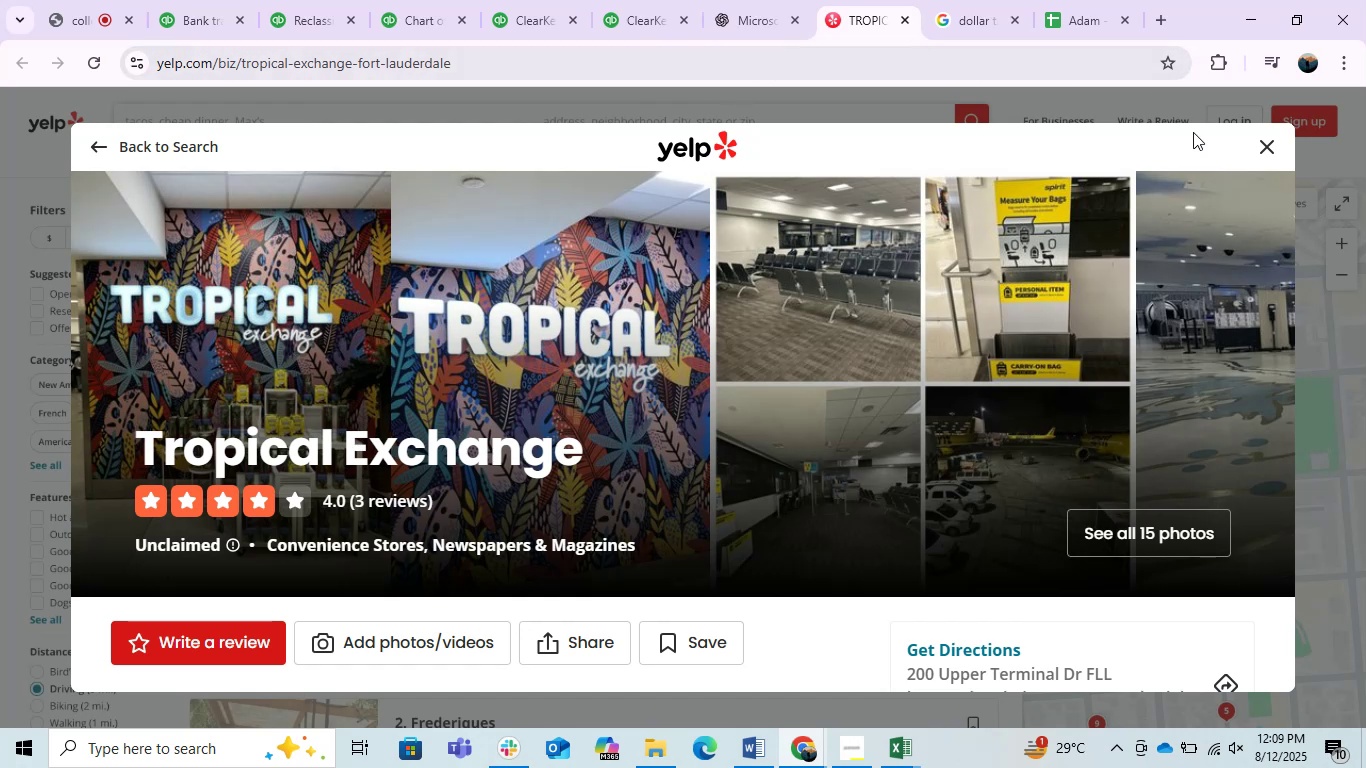 
left_click([1259, 138])
 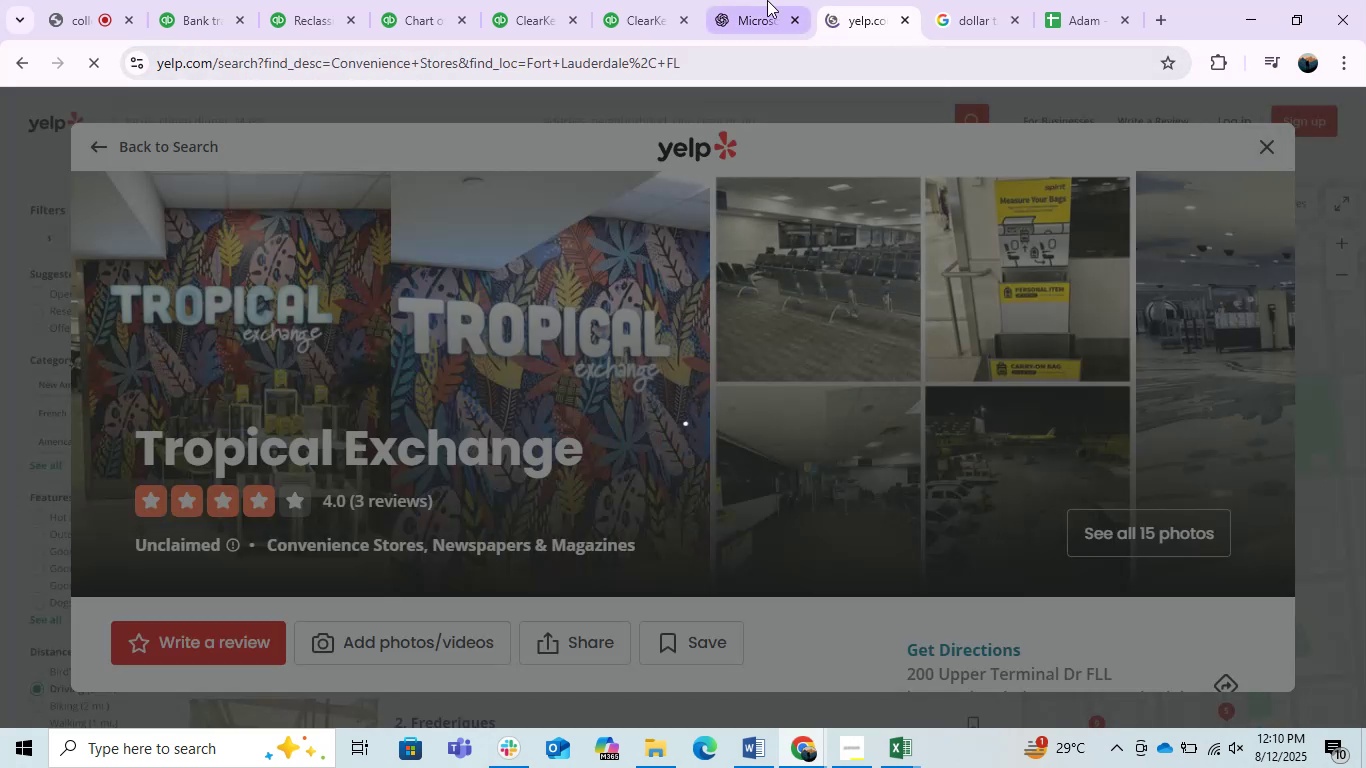 
left_click([765, 0])
 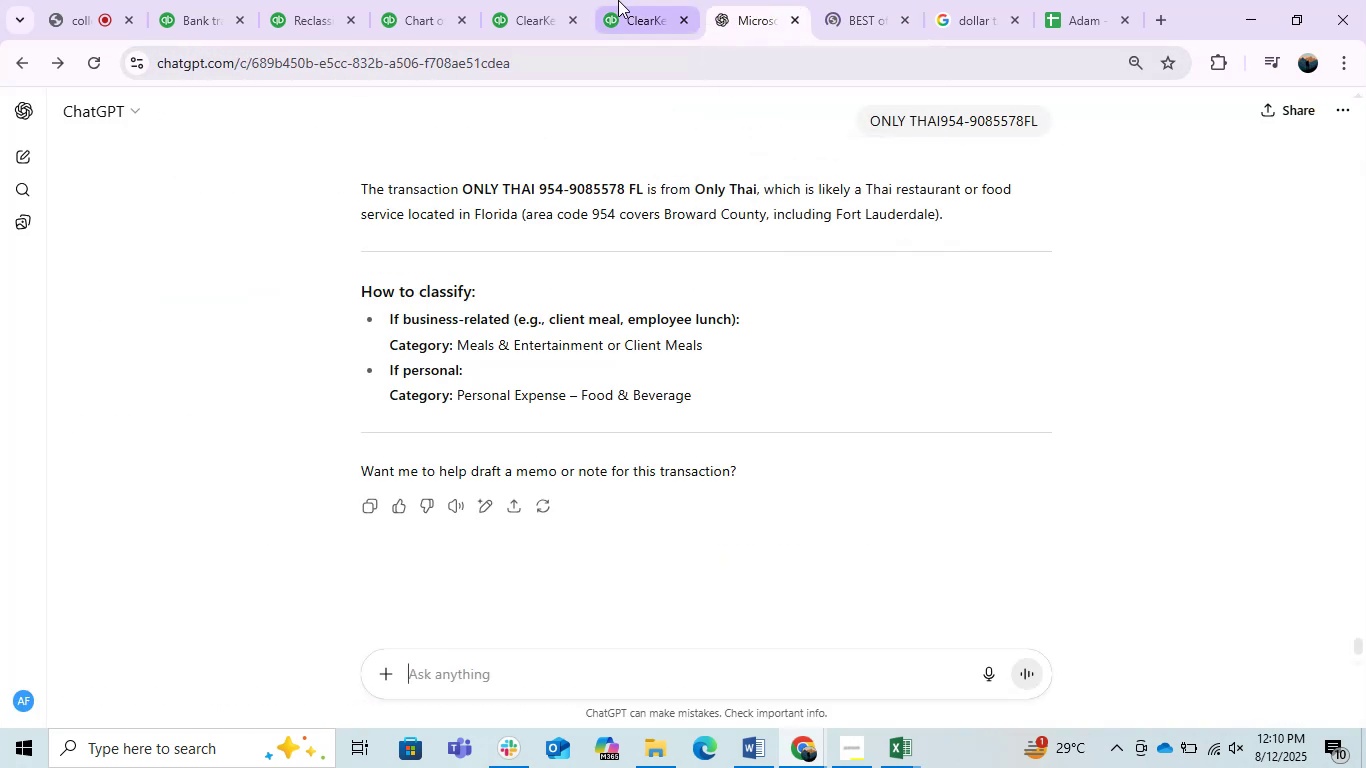 
double_click([618, 0])
 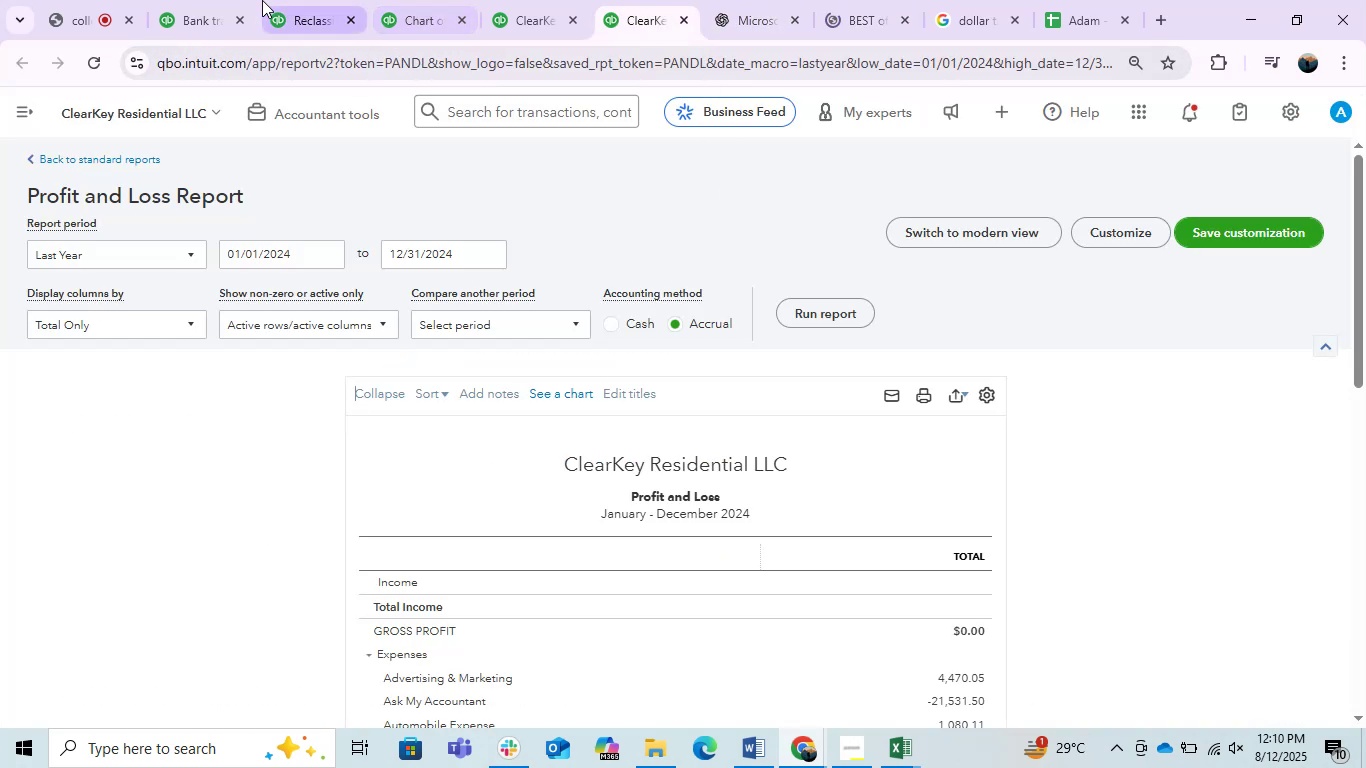 
left_click([176, 14])
 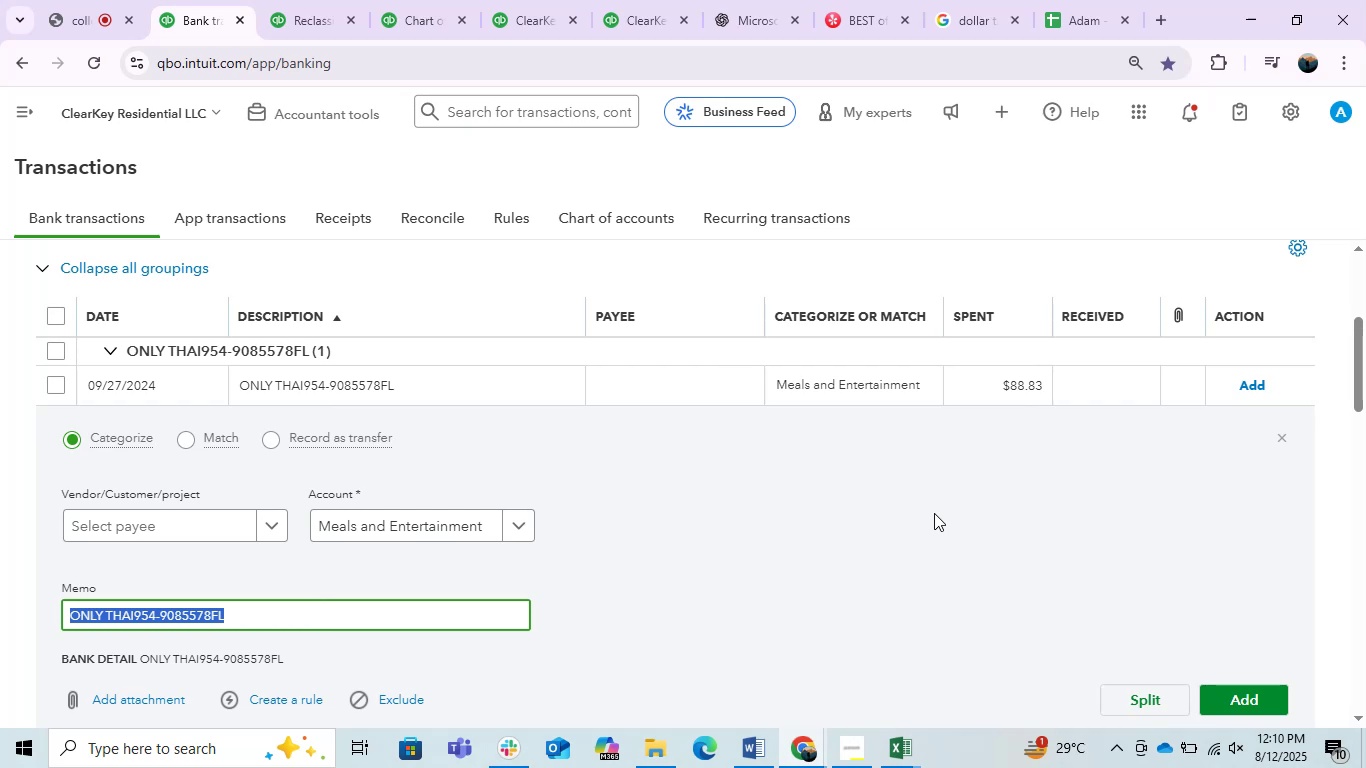 
left_click_drag(start_coordinate=[212, 21], to_coordinate=[612, 0])
 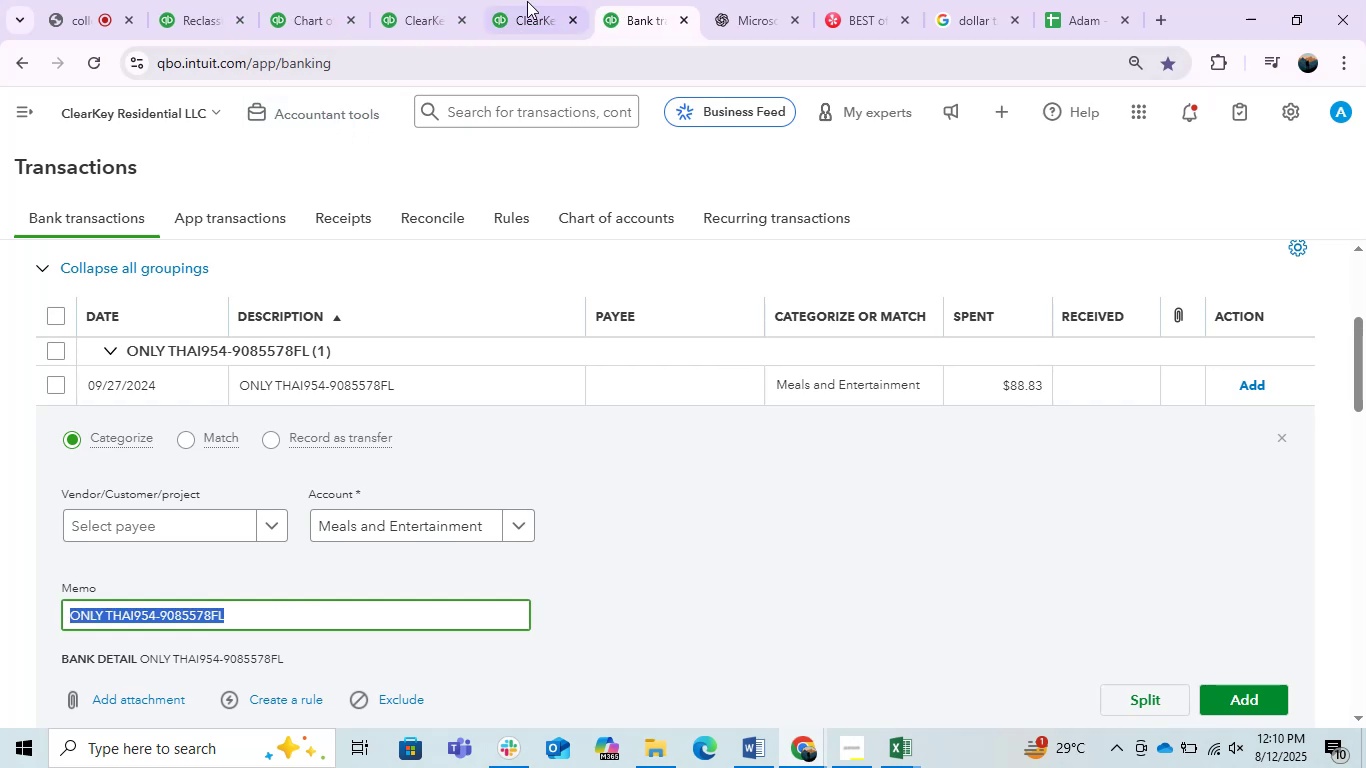 
left_click([518, 1])
 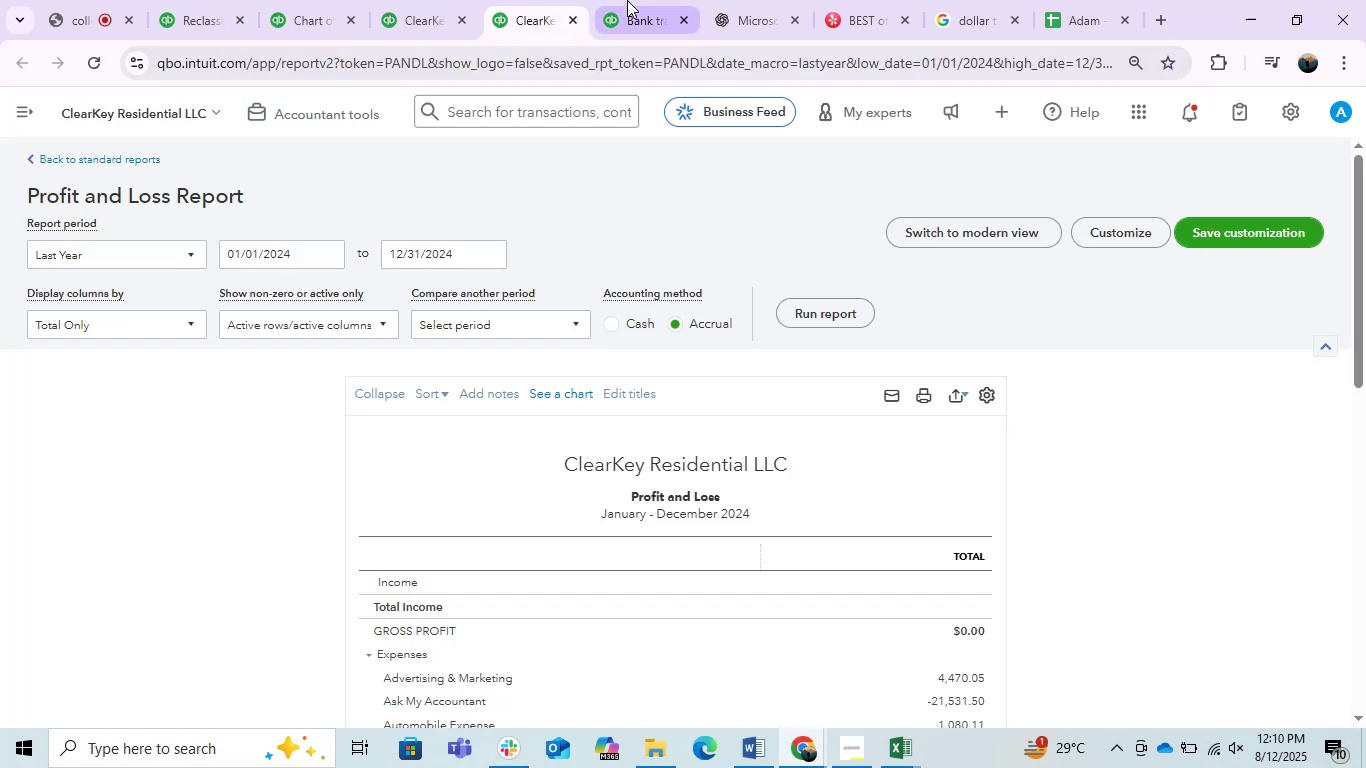 
left_click([627, 0])
 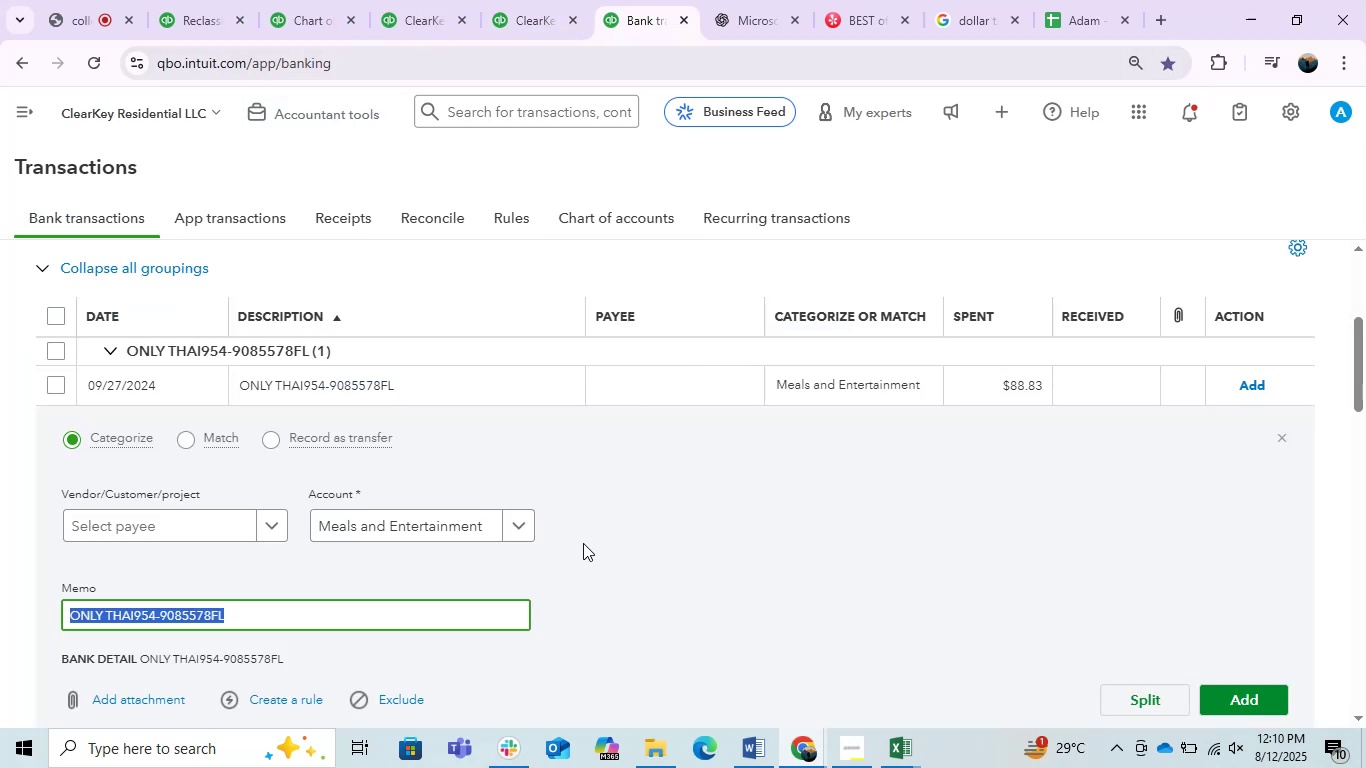 
left_click([769, 0])
 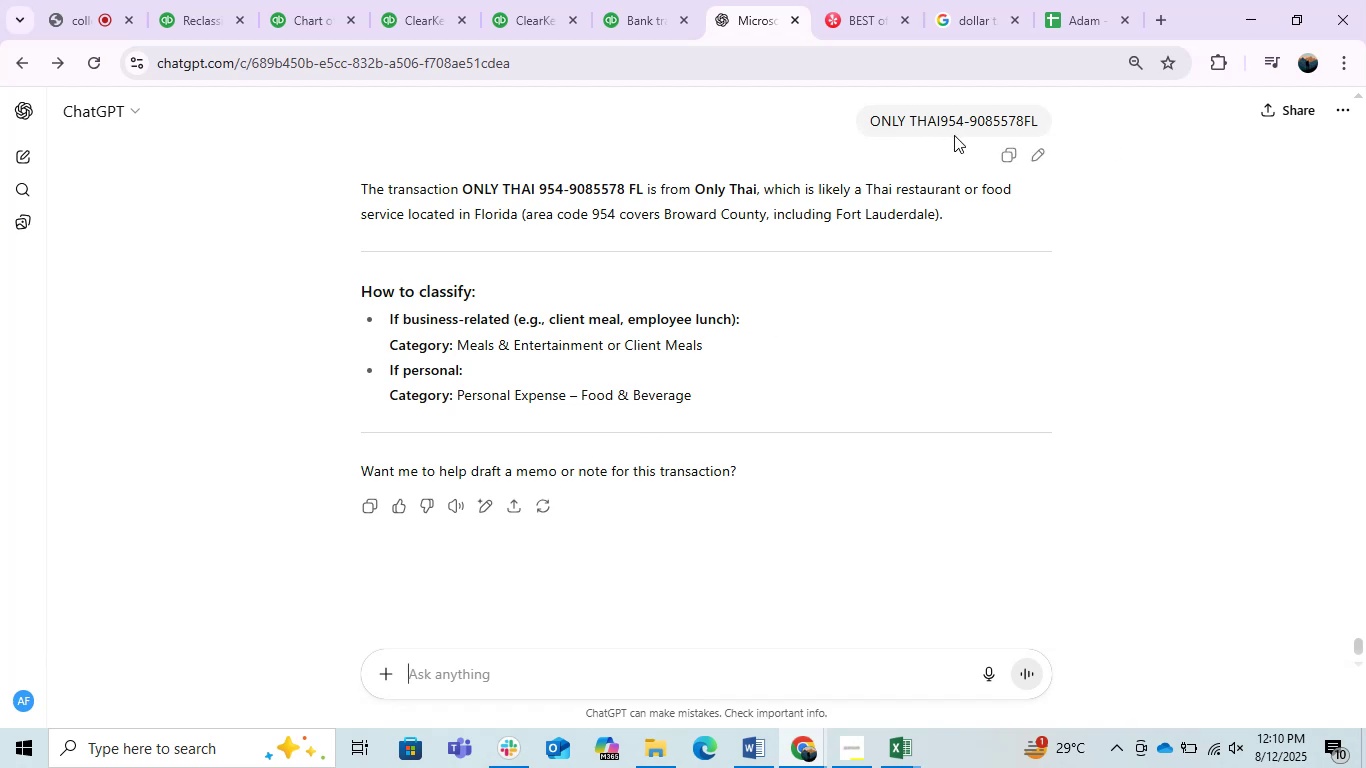 
wait(5.83)
 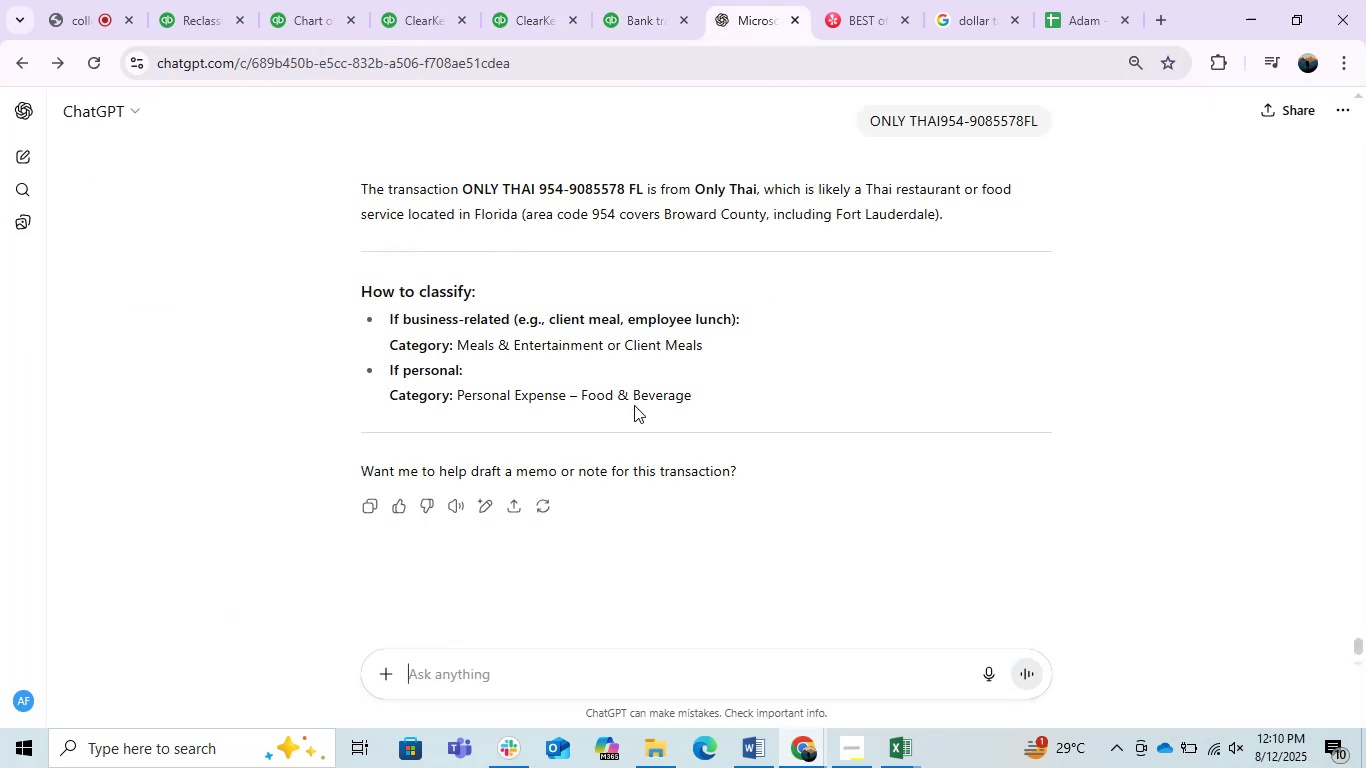 
left_click_drag(start_coordinate=[940, 121], to_coordinate=[707, 105])
 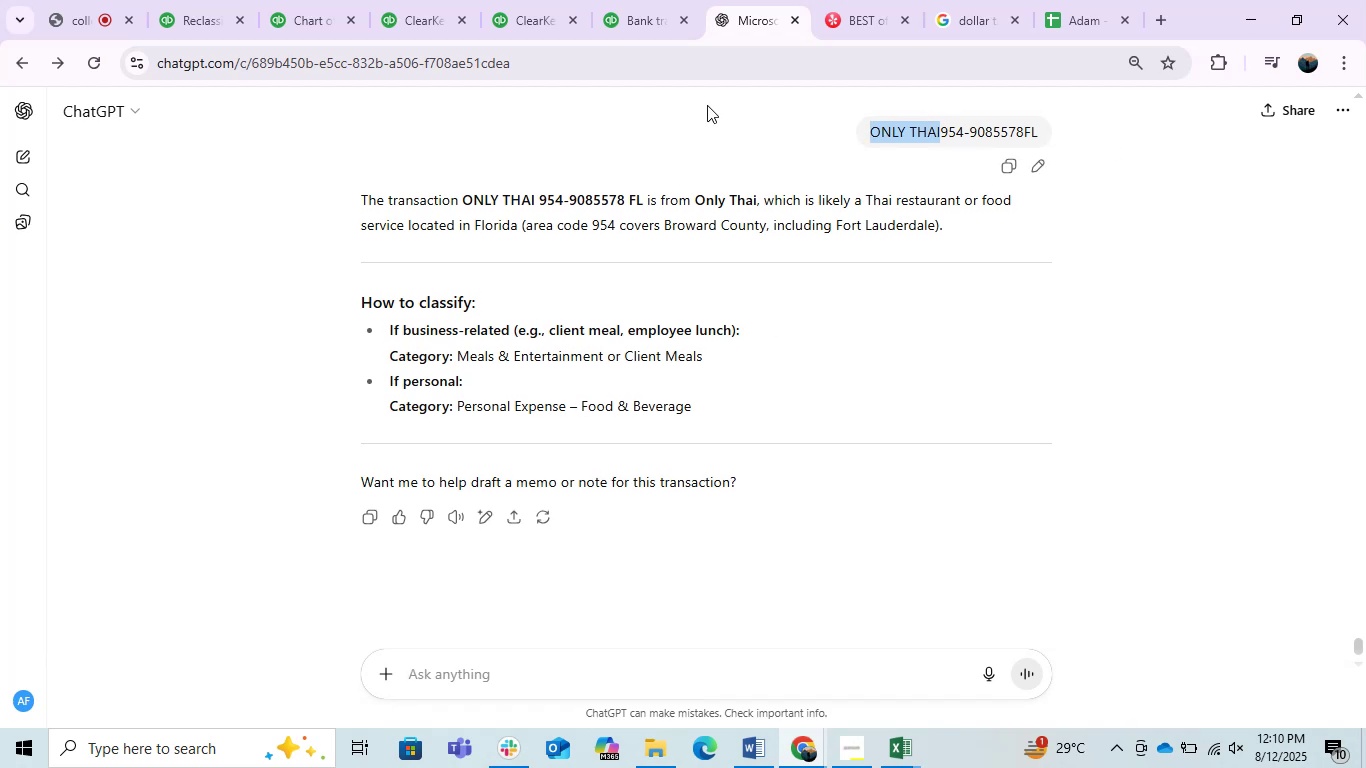 
key(Control+C)
 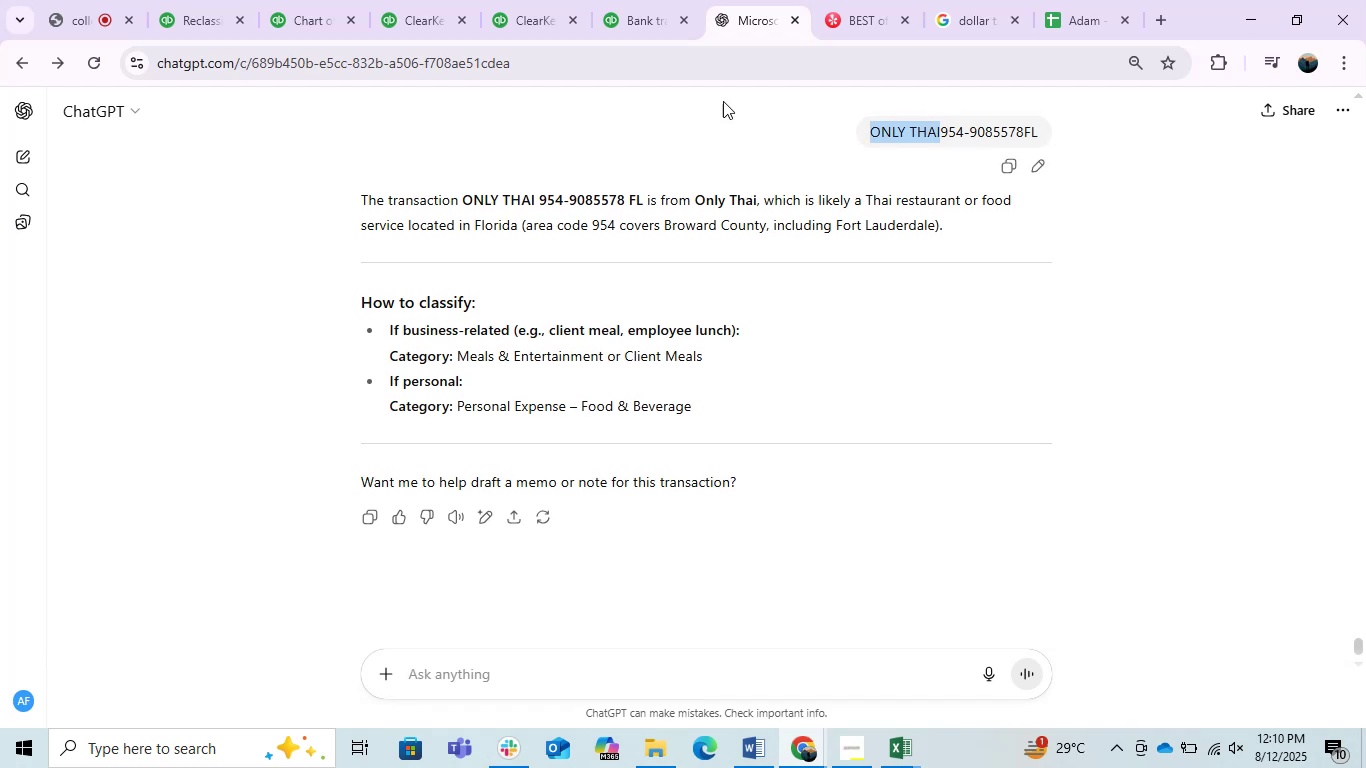 
key(Control+C)
 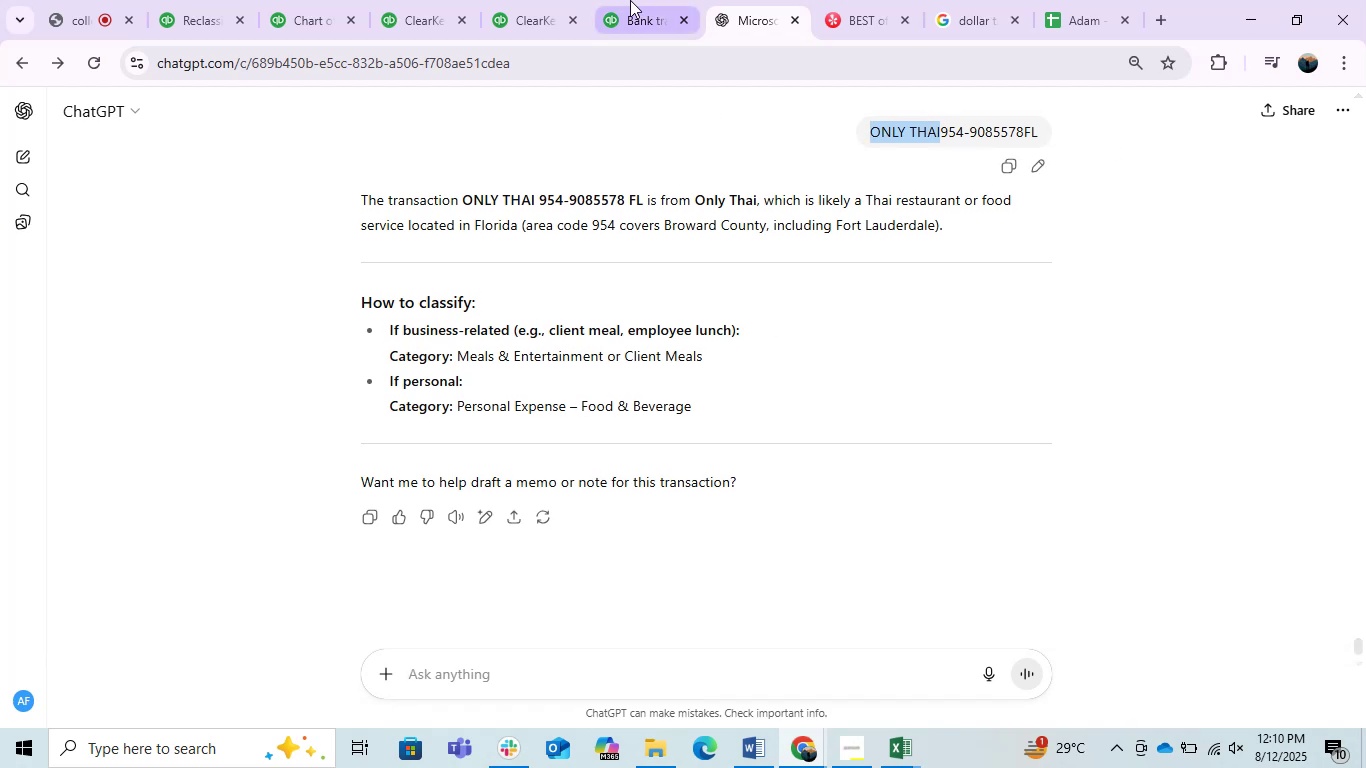 
left_click([630, 0])
 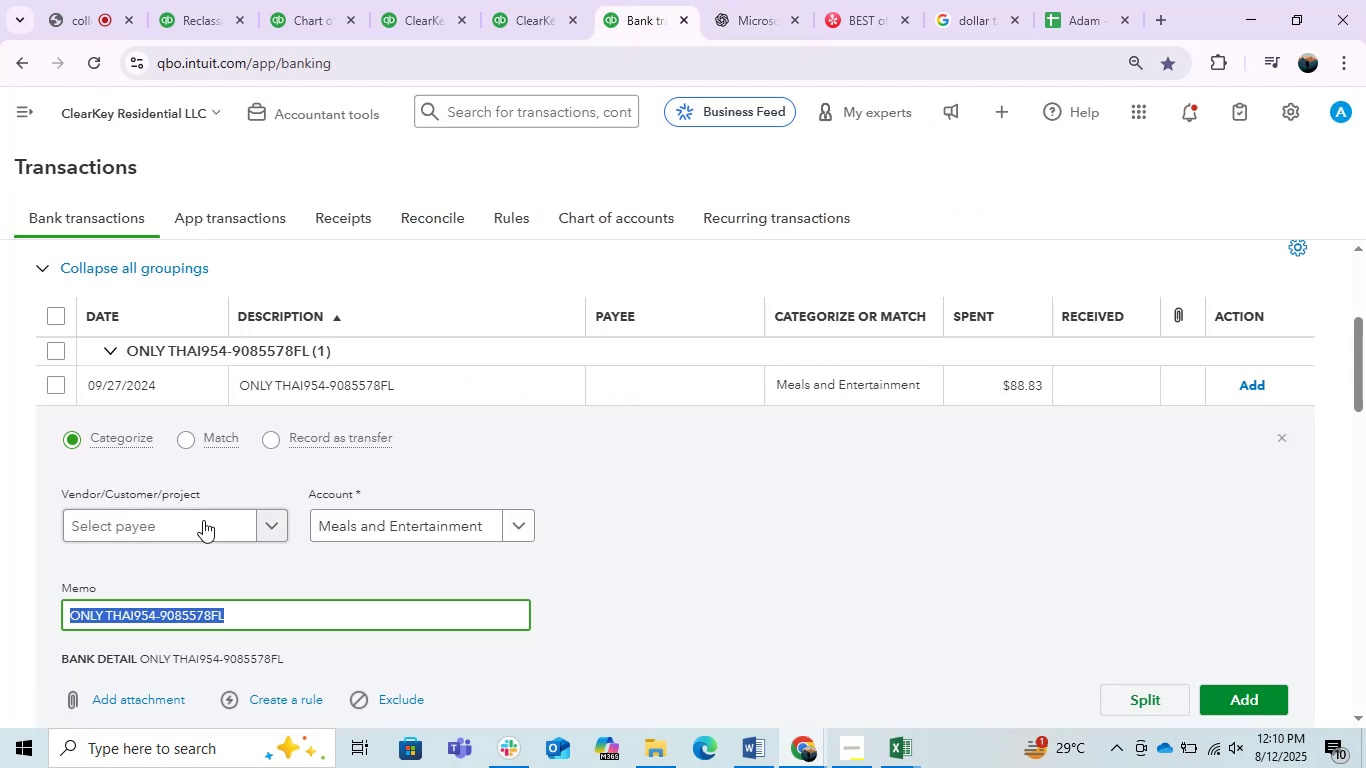 
left_click([199, 522])
 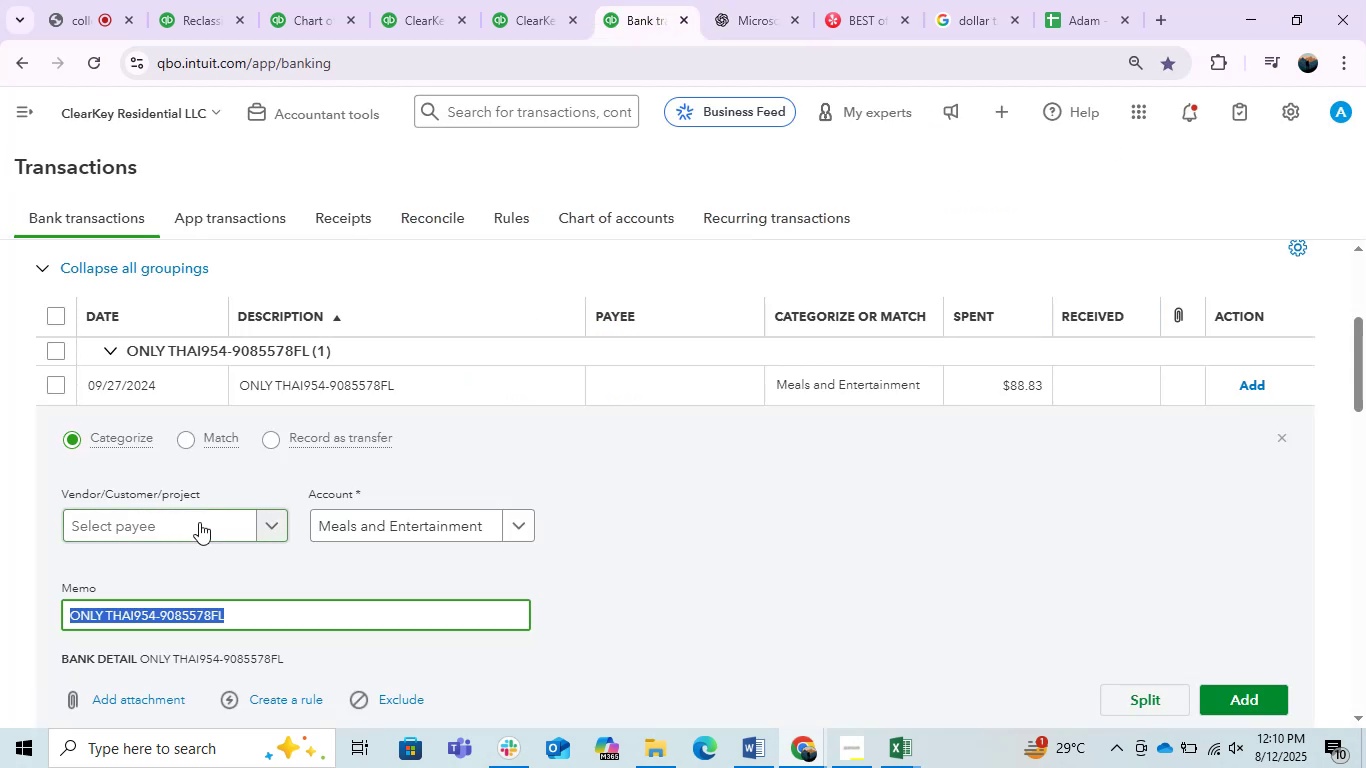 
key(Control+ControlLeft)
 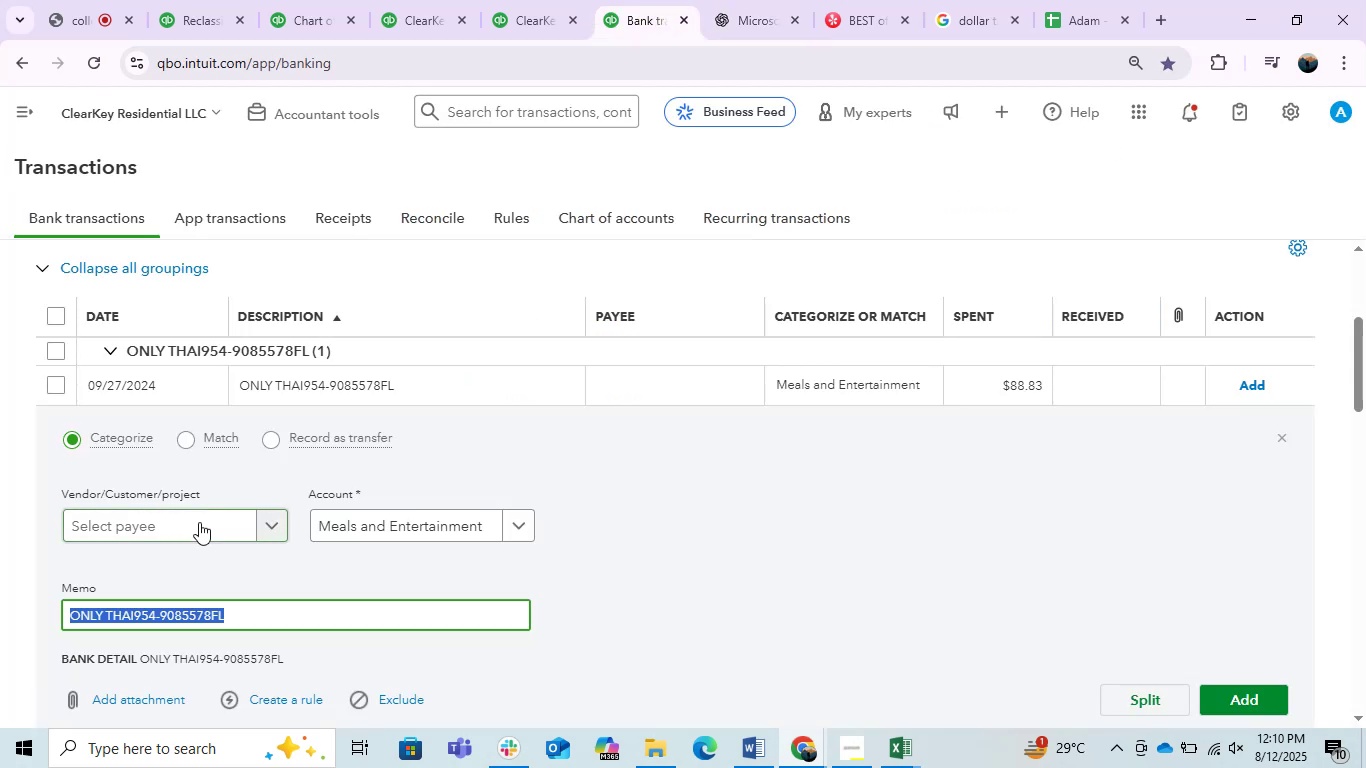 
key(Control+V)
 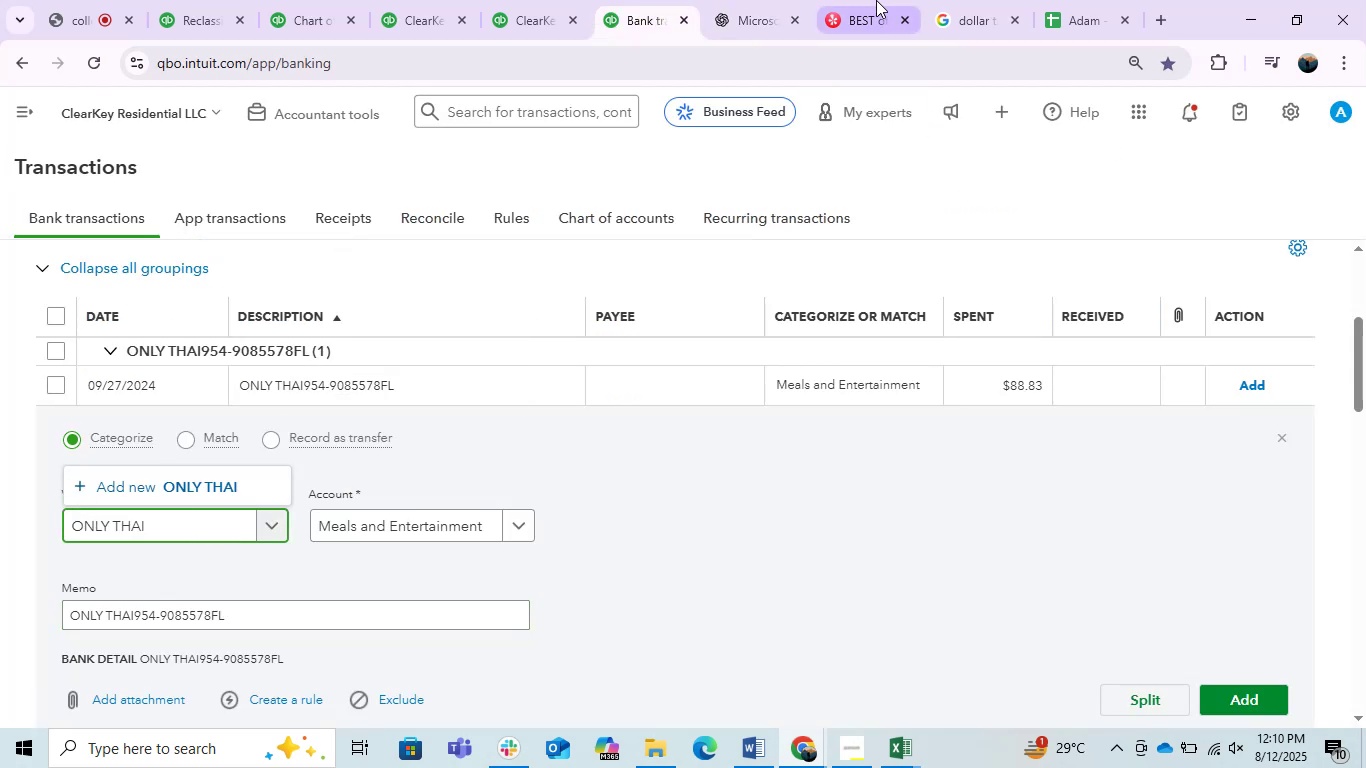 
left_click([778, 0])
 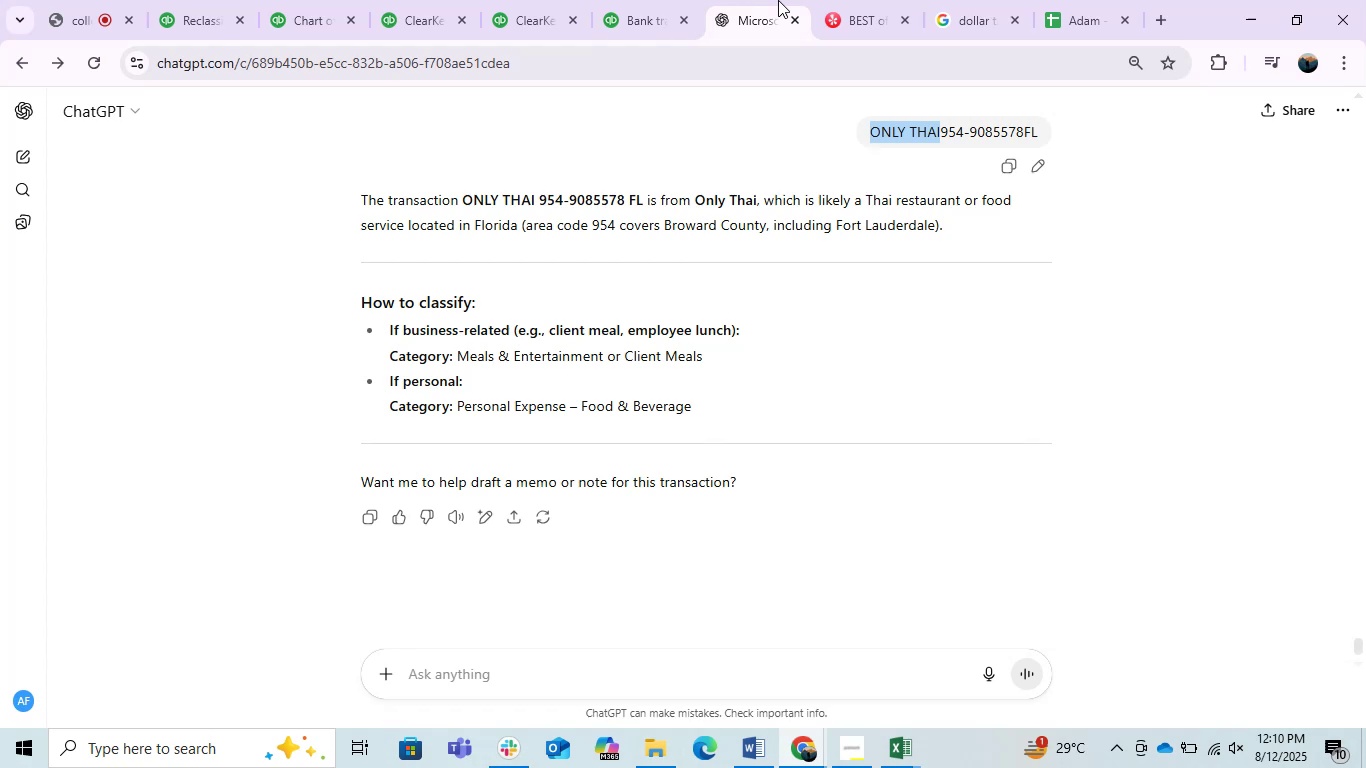 
wait(6.52)
 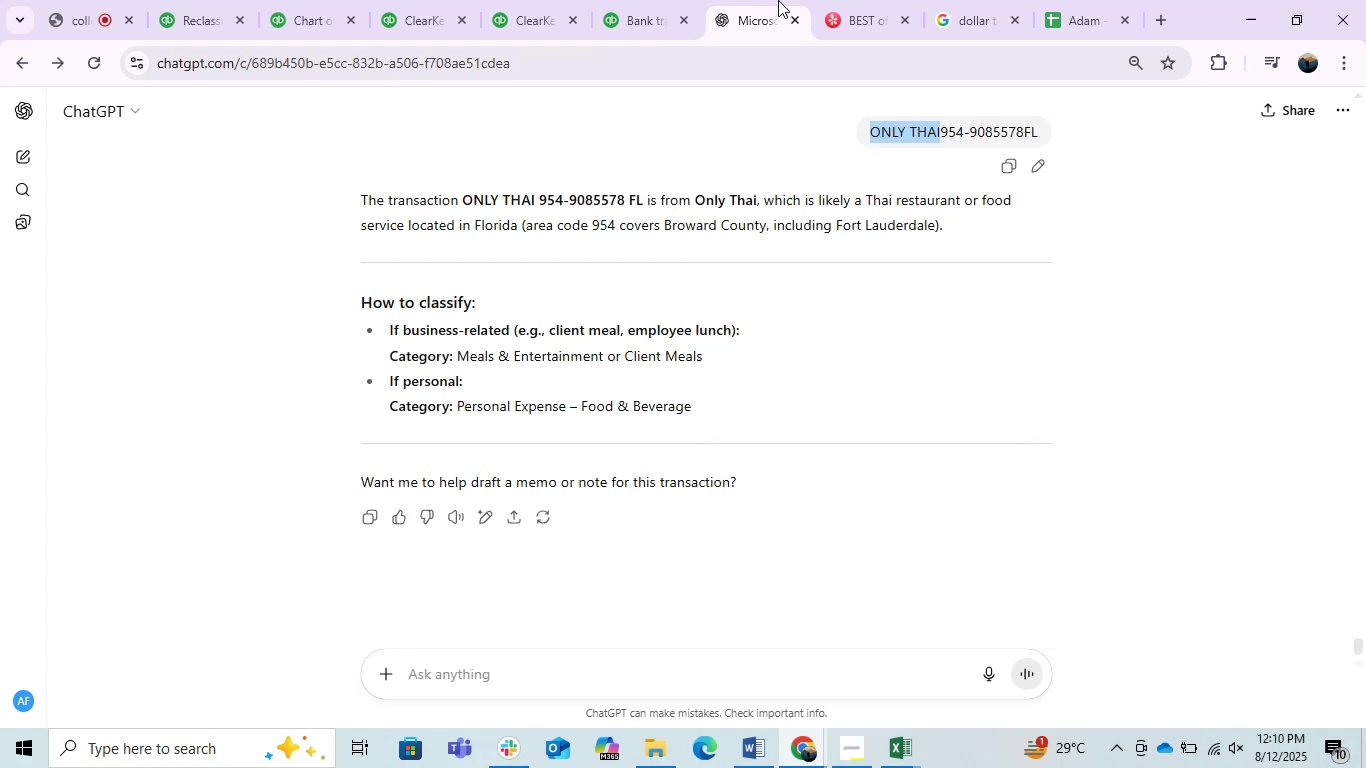 
left_click([650, 0])
 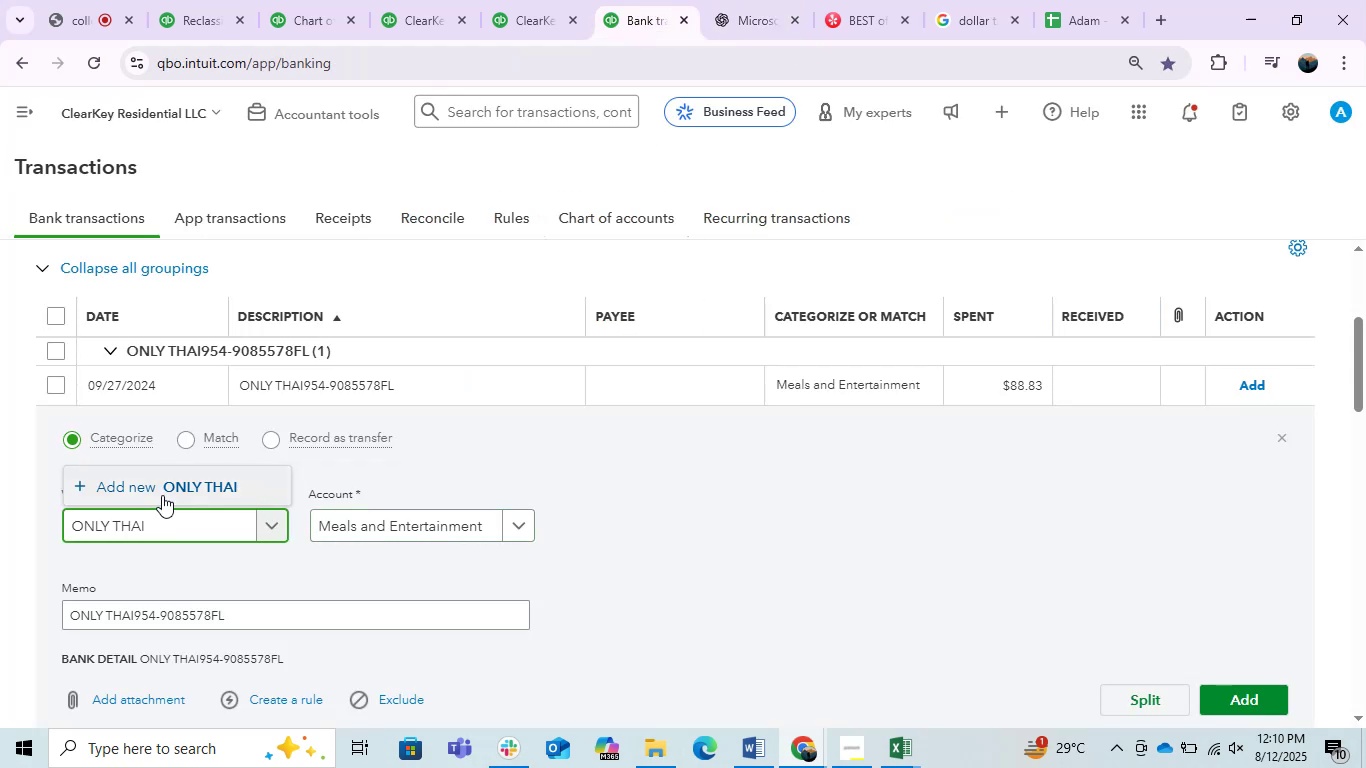 
left_click([207, 484])
 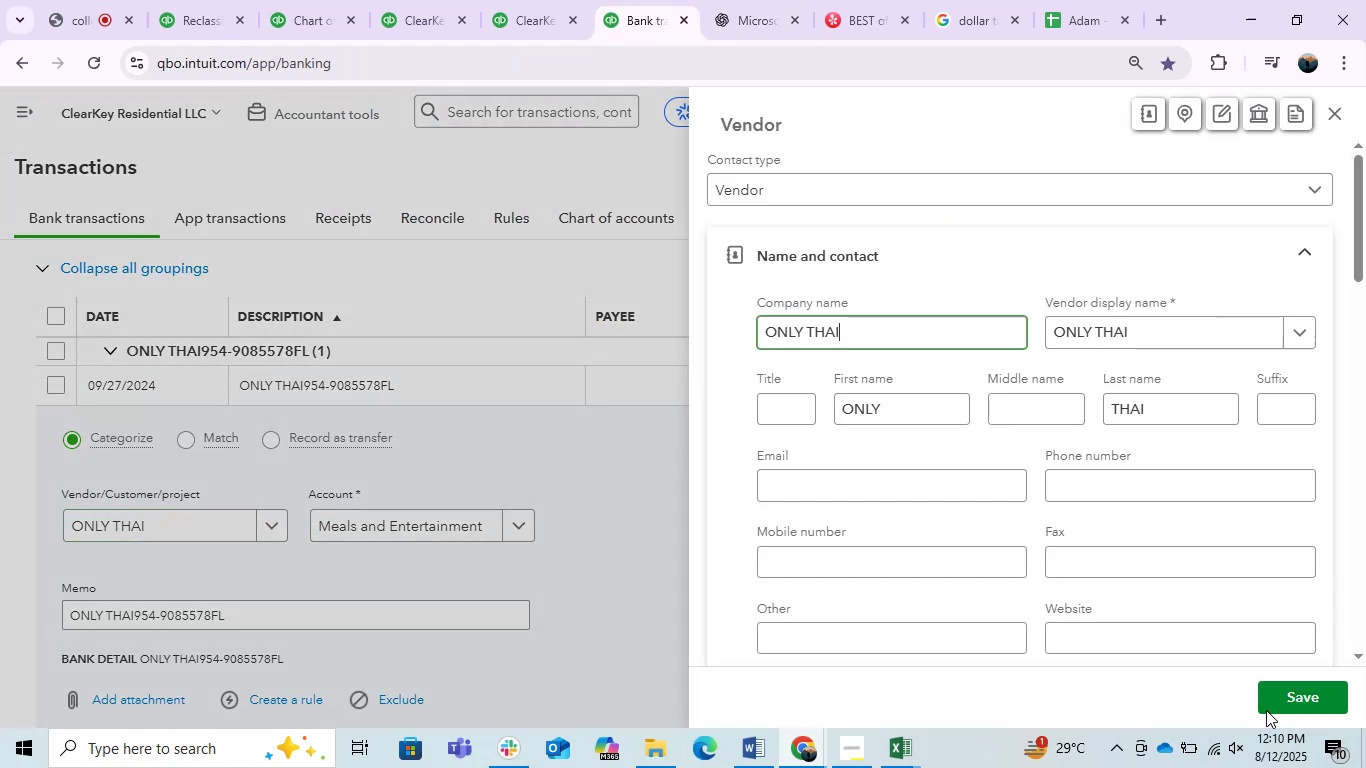 
left_click([1308, 692])
 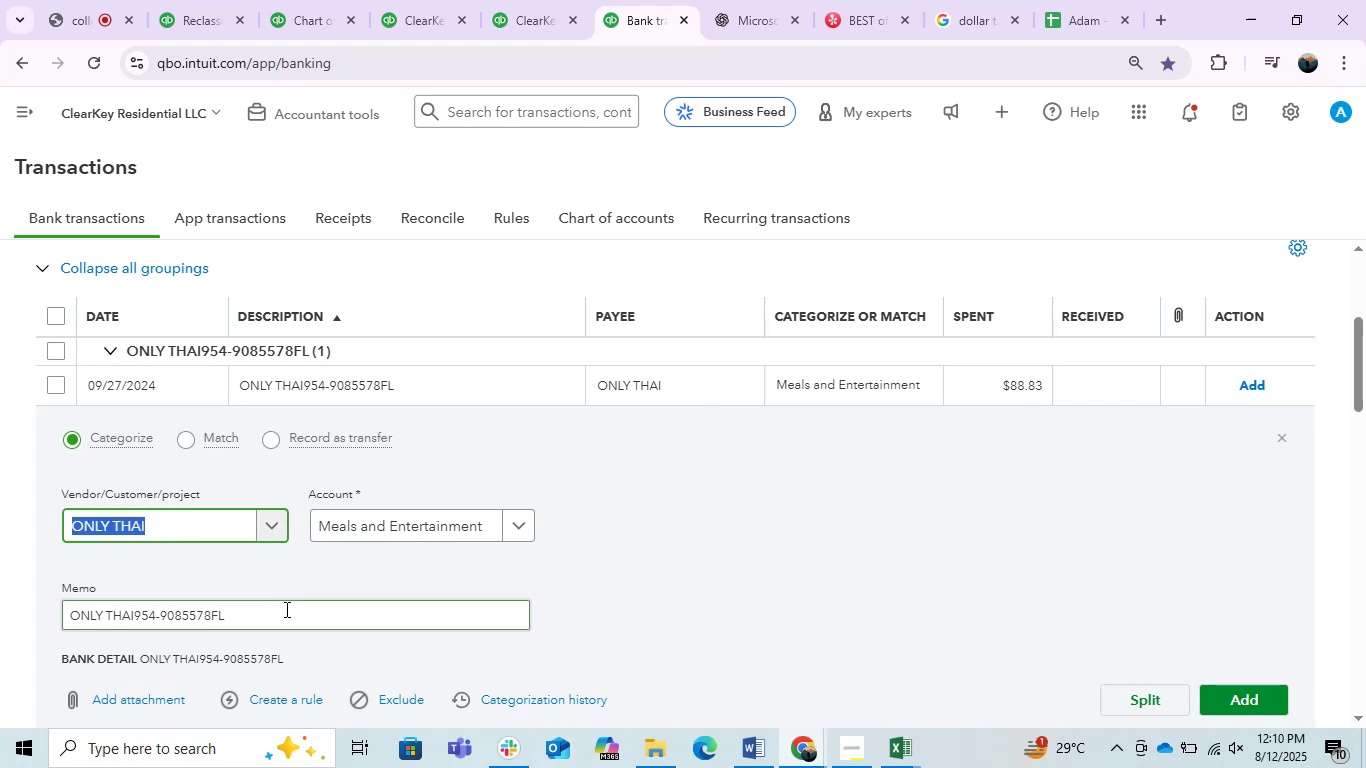 
left_click([1284, 695])
 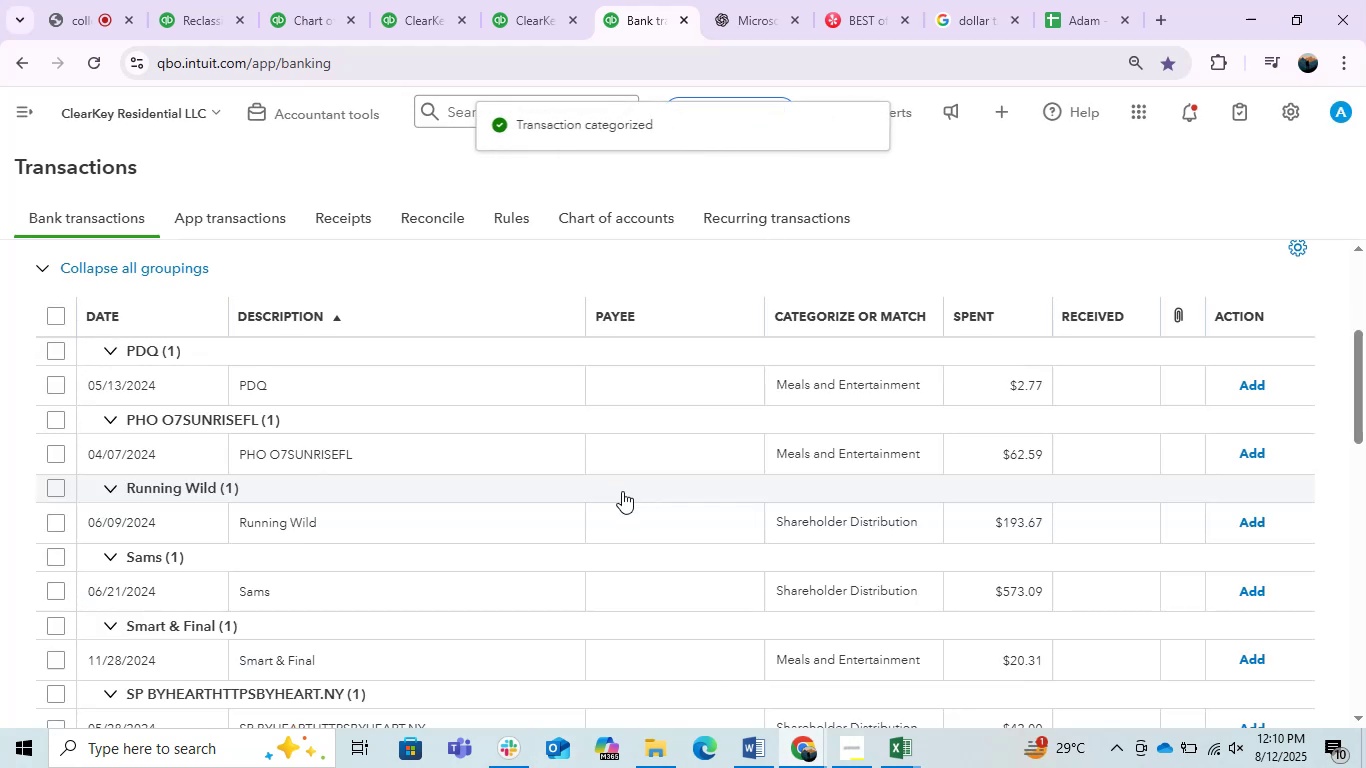 
left_click([318, 371])
 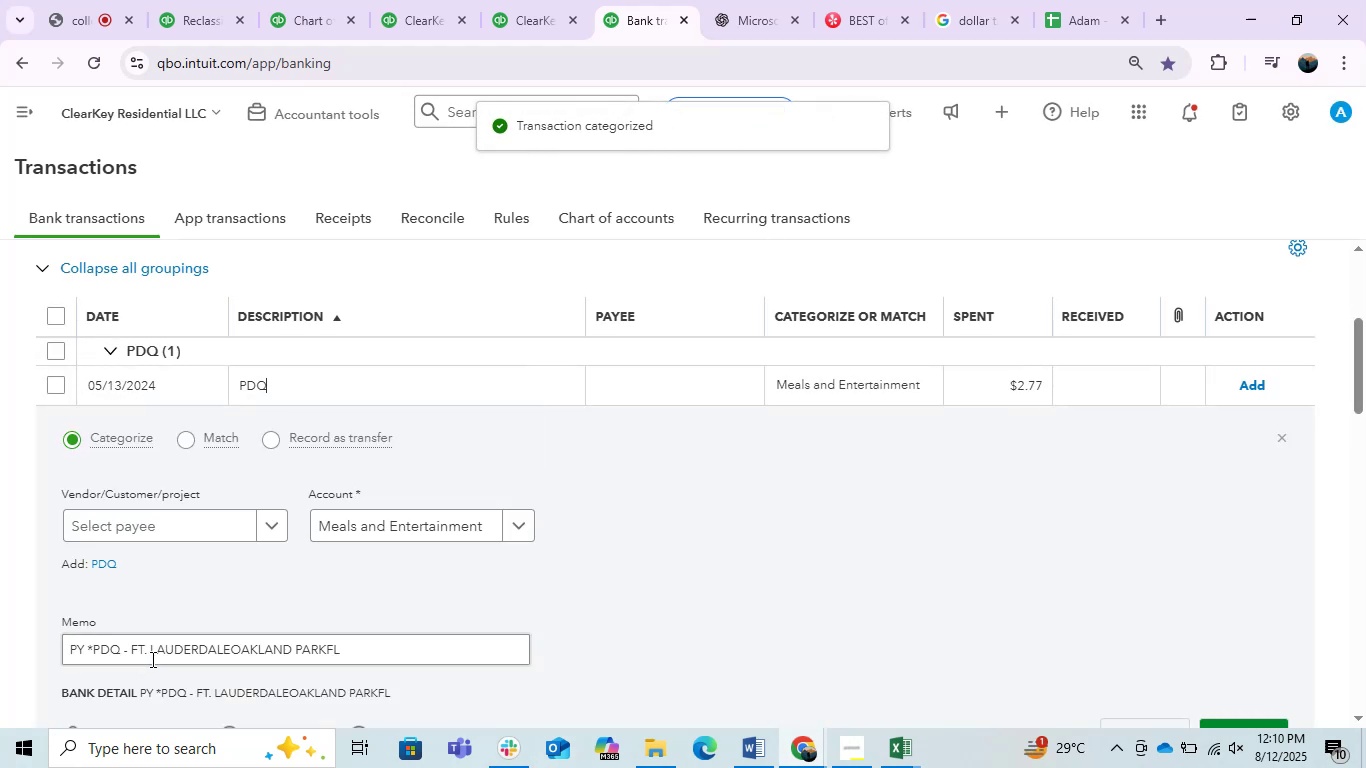 
left_click([155, 659])
 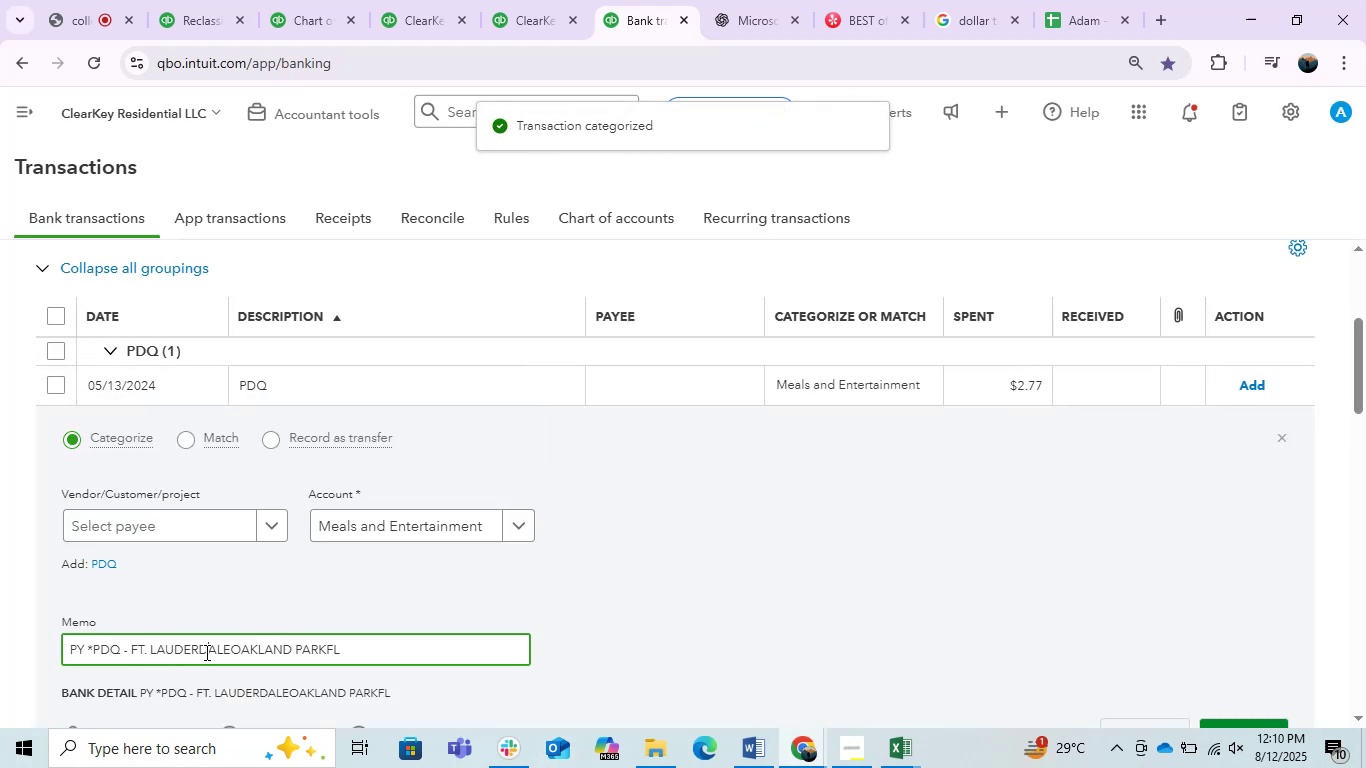 
double_click([205, 652])
 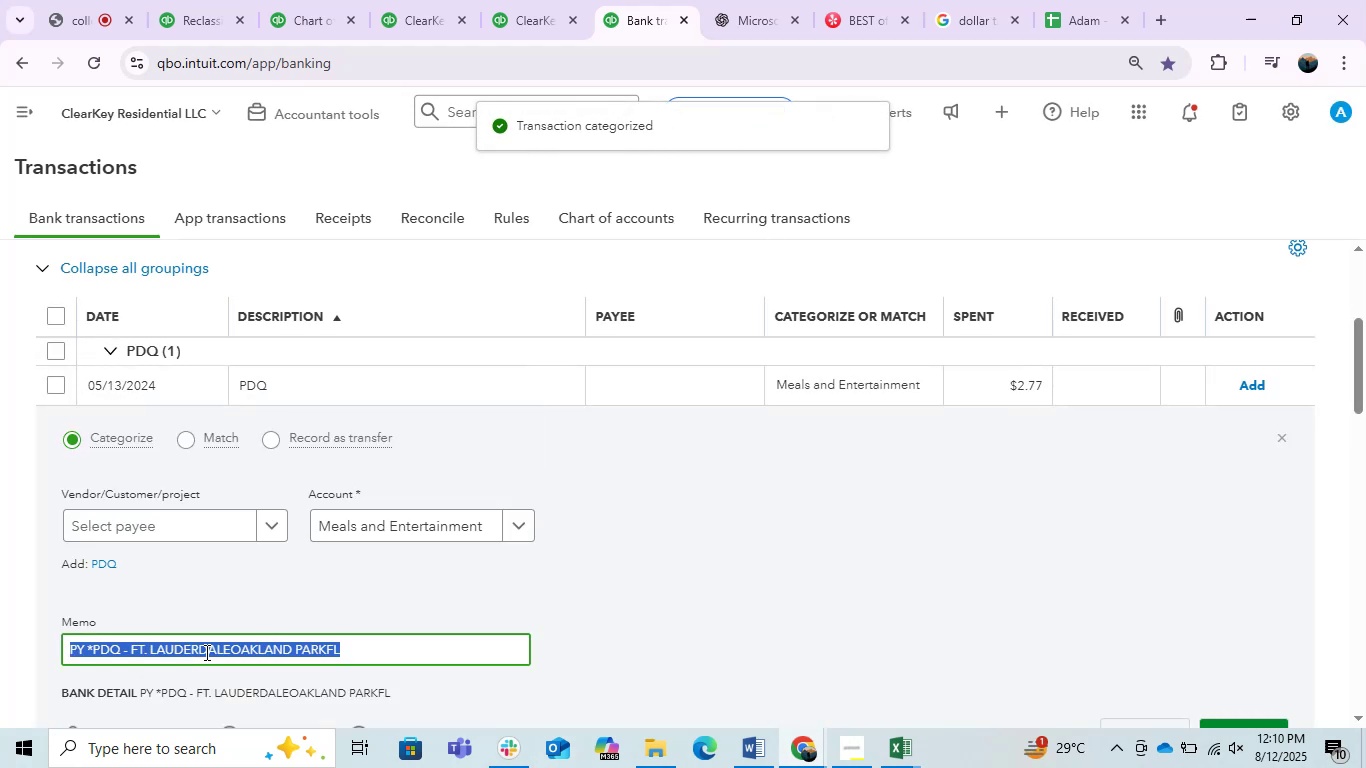 
triple_click([205, 652])
 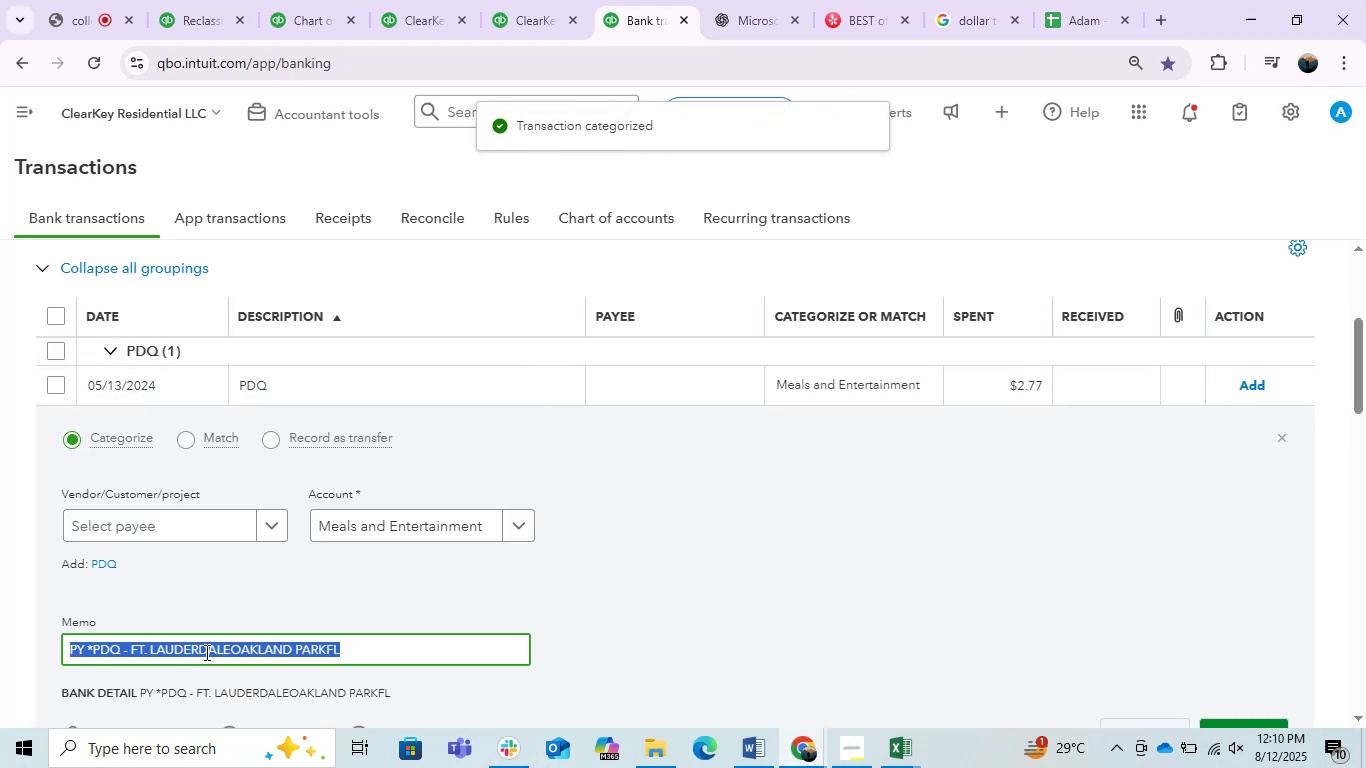 
key(Control+C)
 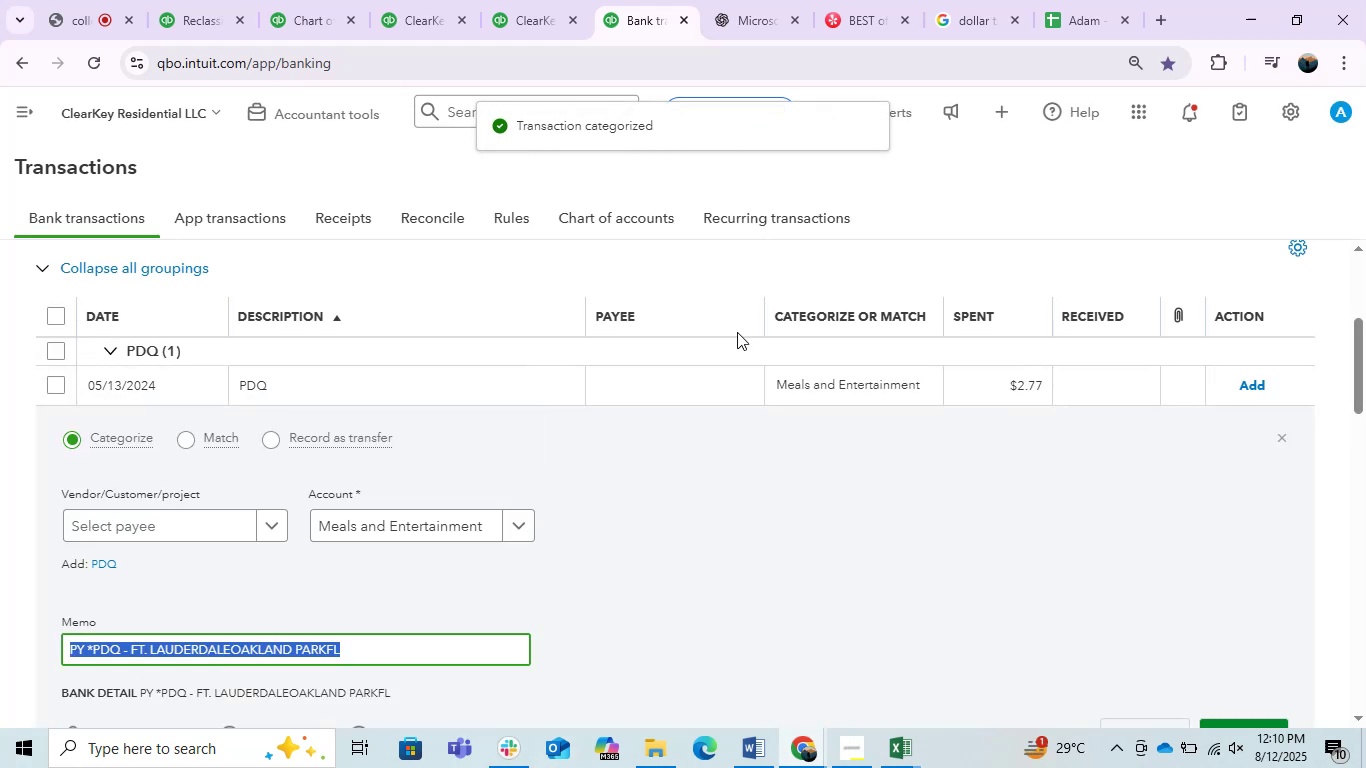 
key(Control+C)
 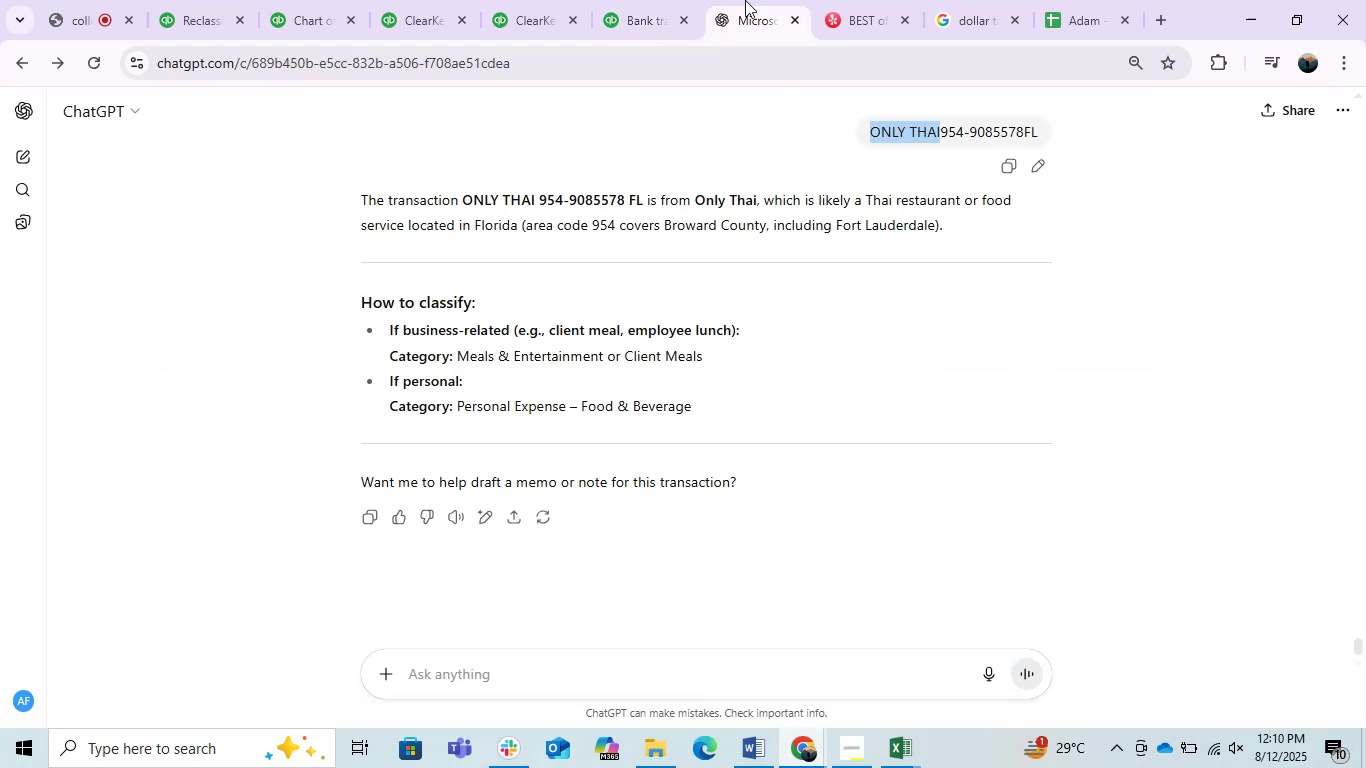 
key(Control+V)
 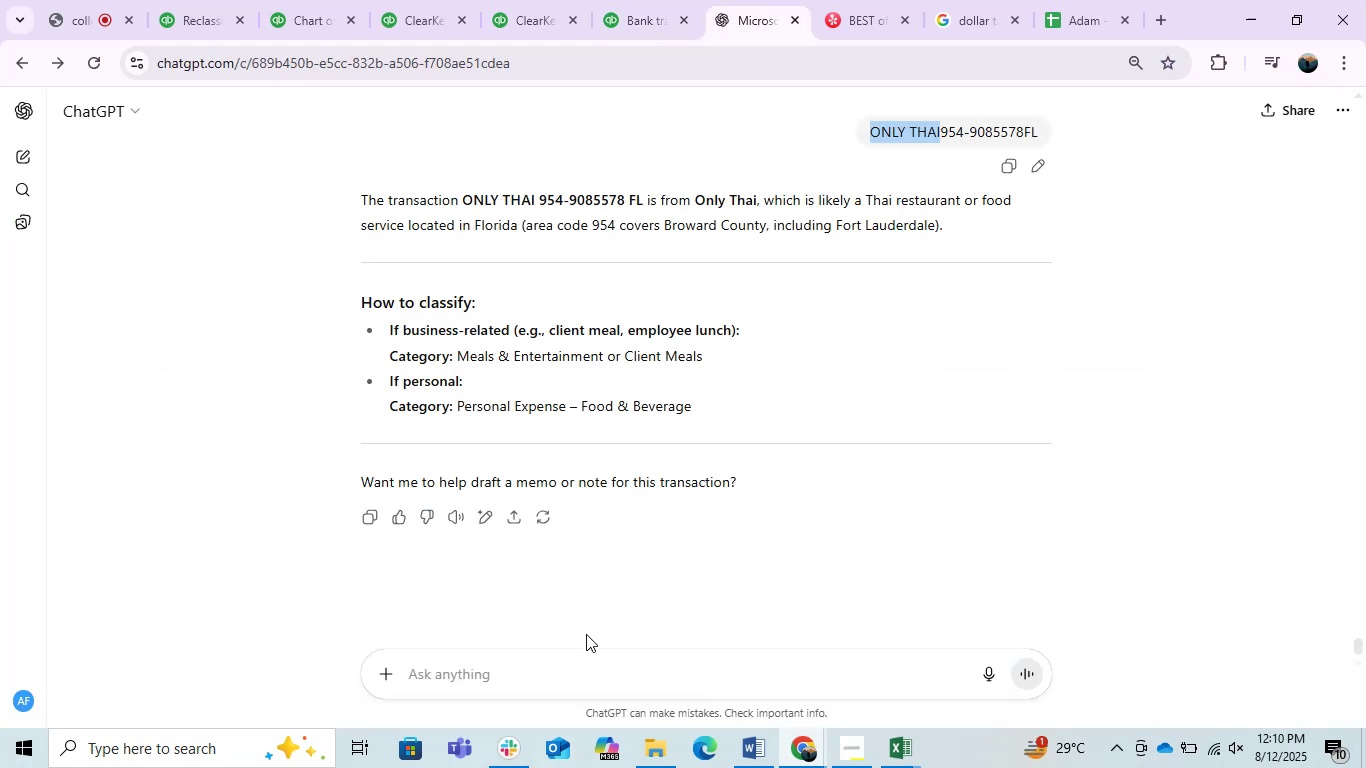 
left_click([586, 634])
 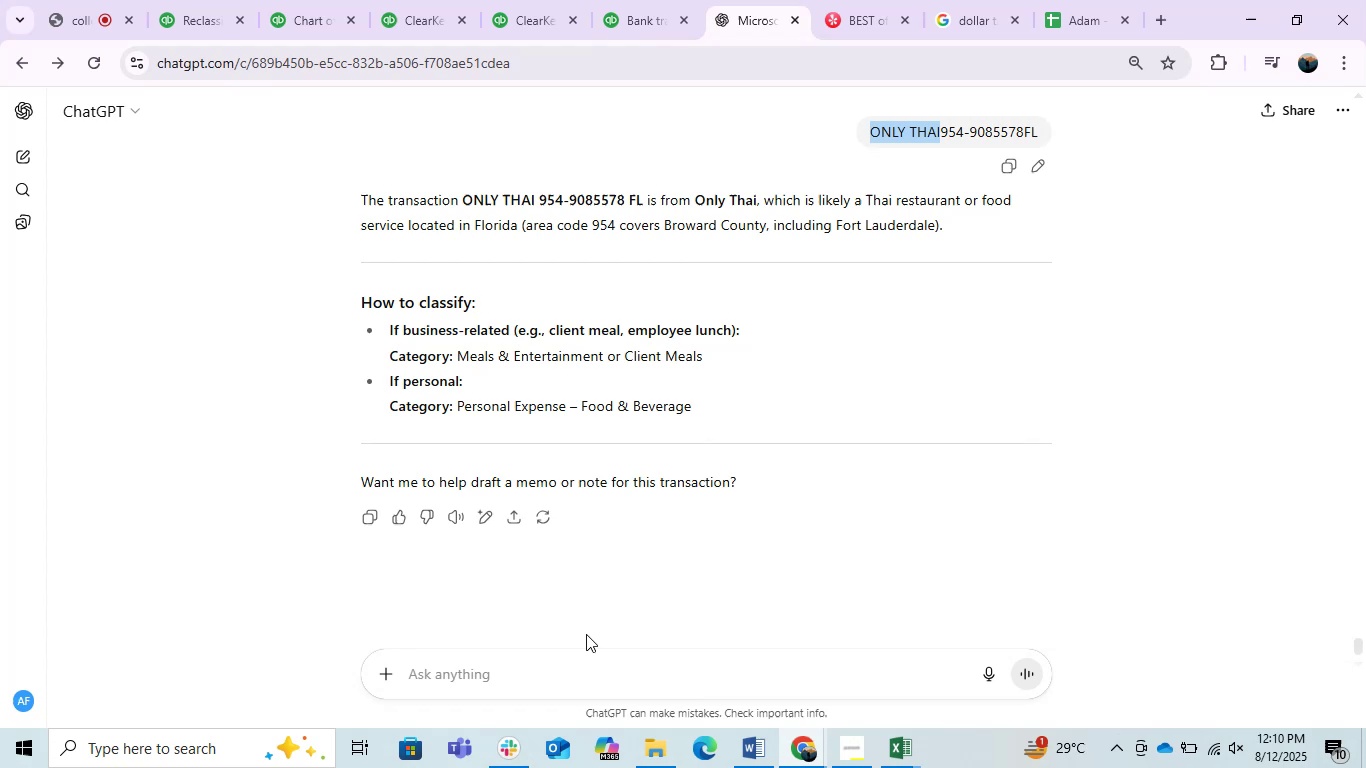 
key(Control+V)
 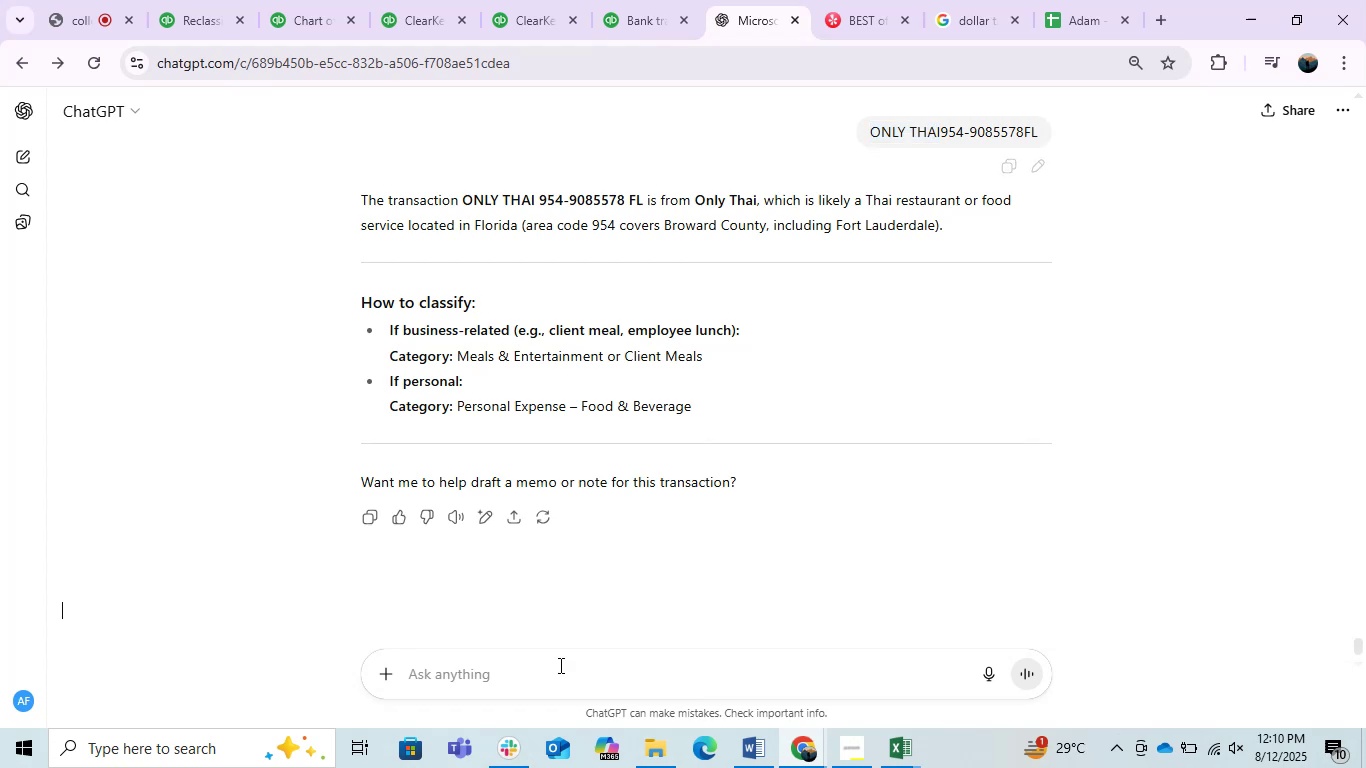 
double_click([559, 665])
 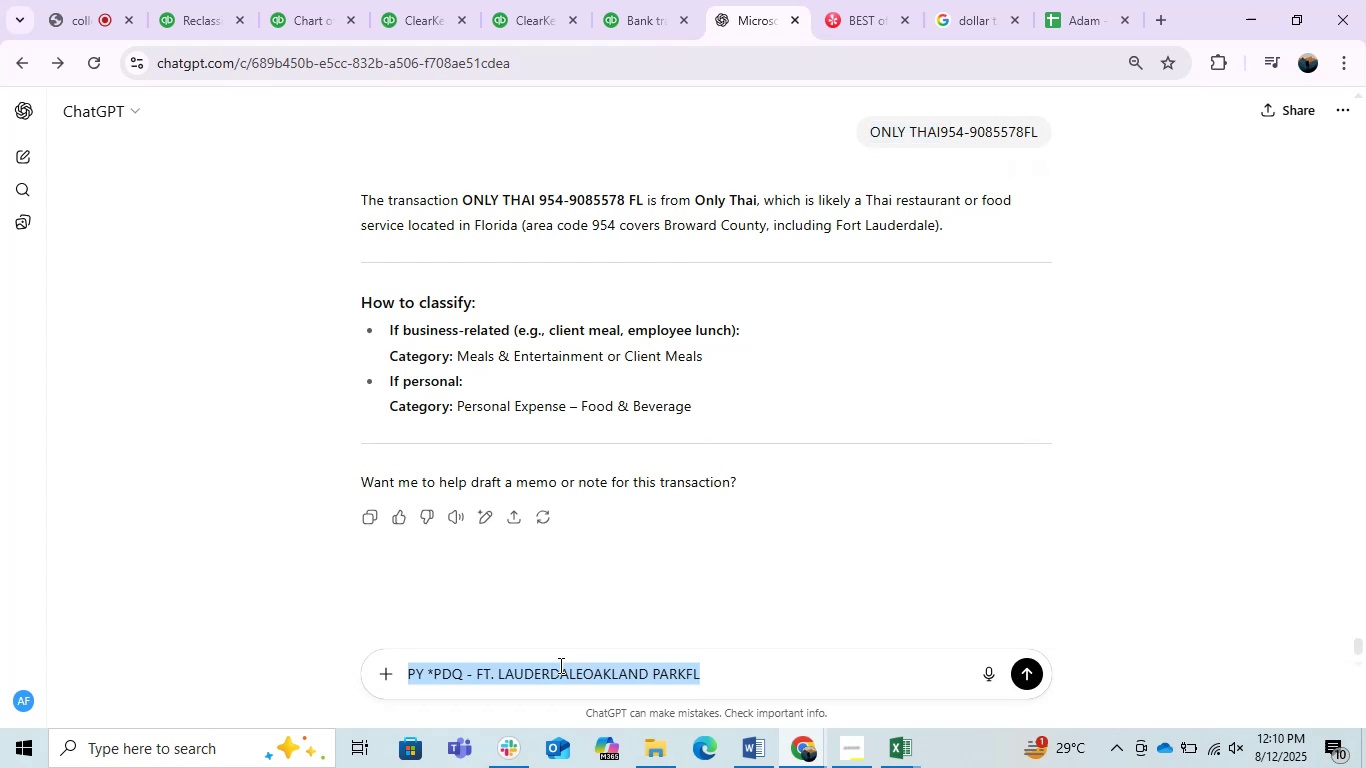 
key(Control+ControlLeft)
 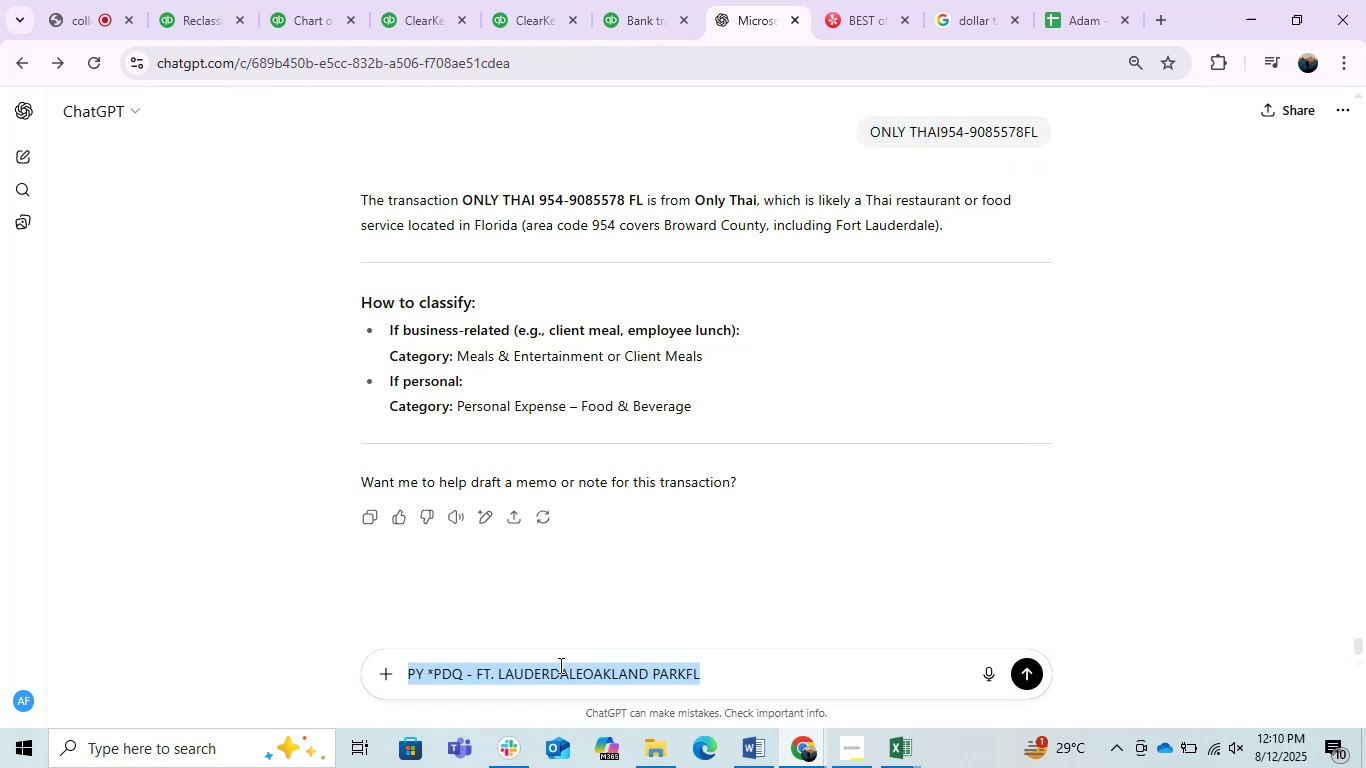 
key(Control+V)
 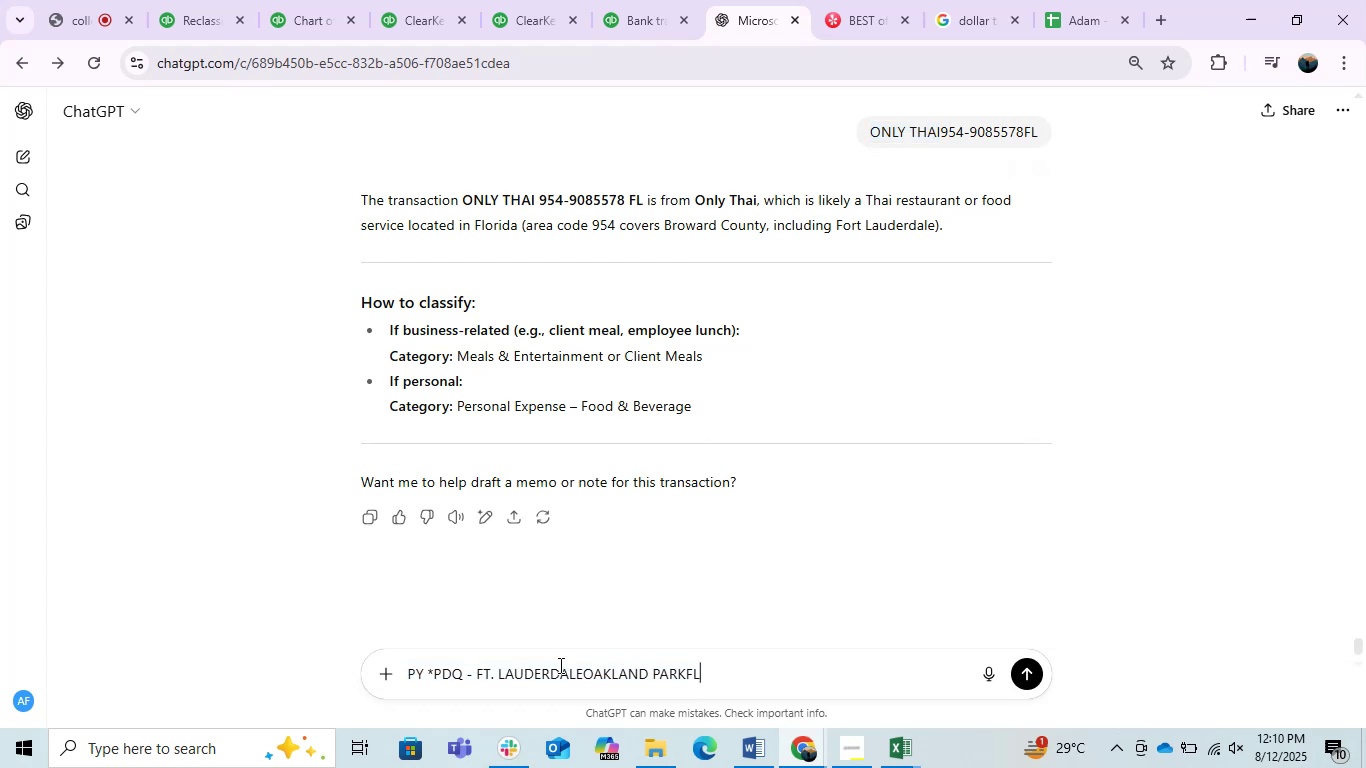 
key(Control+ControlLeft)
 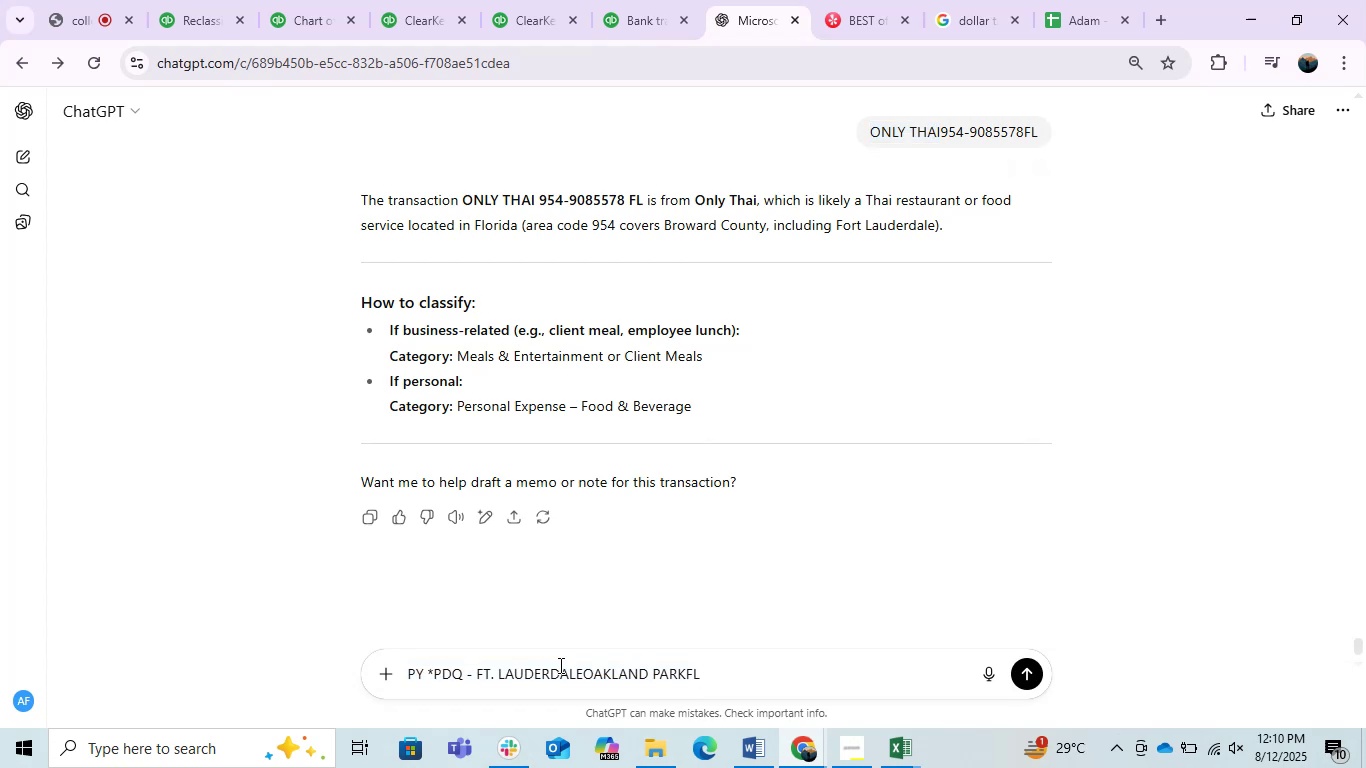 
key(Control+V)
 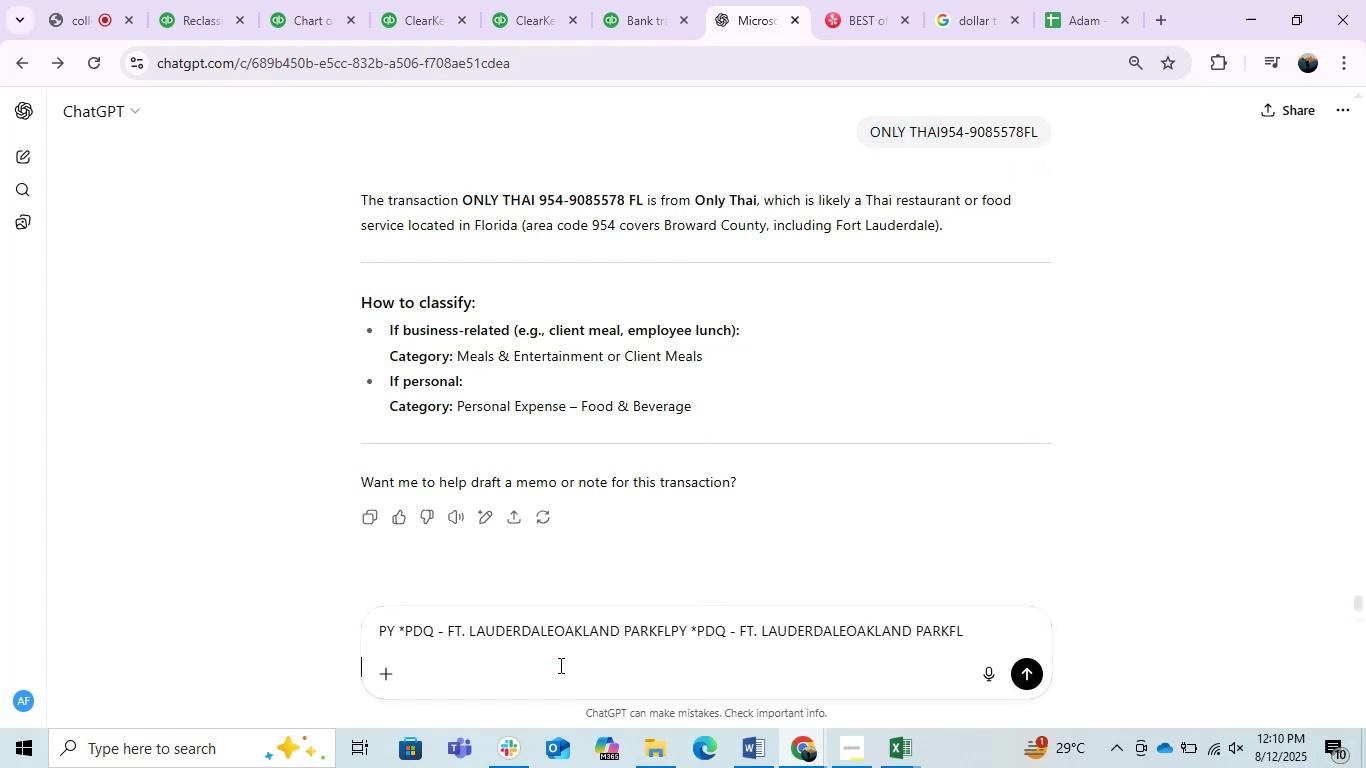 
double_click([559, 665])
 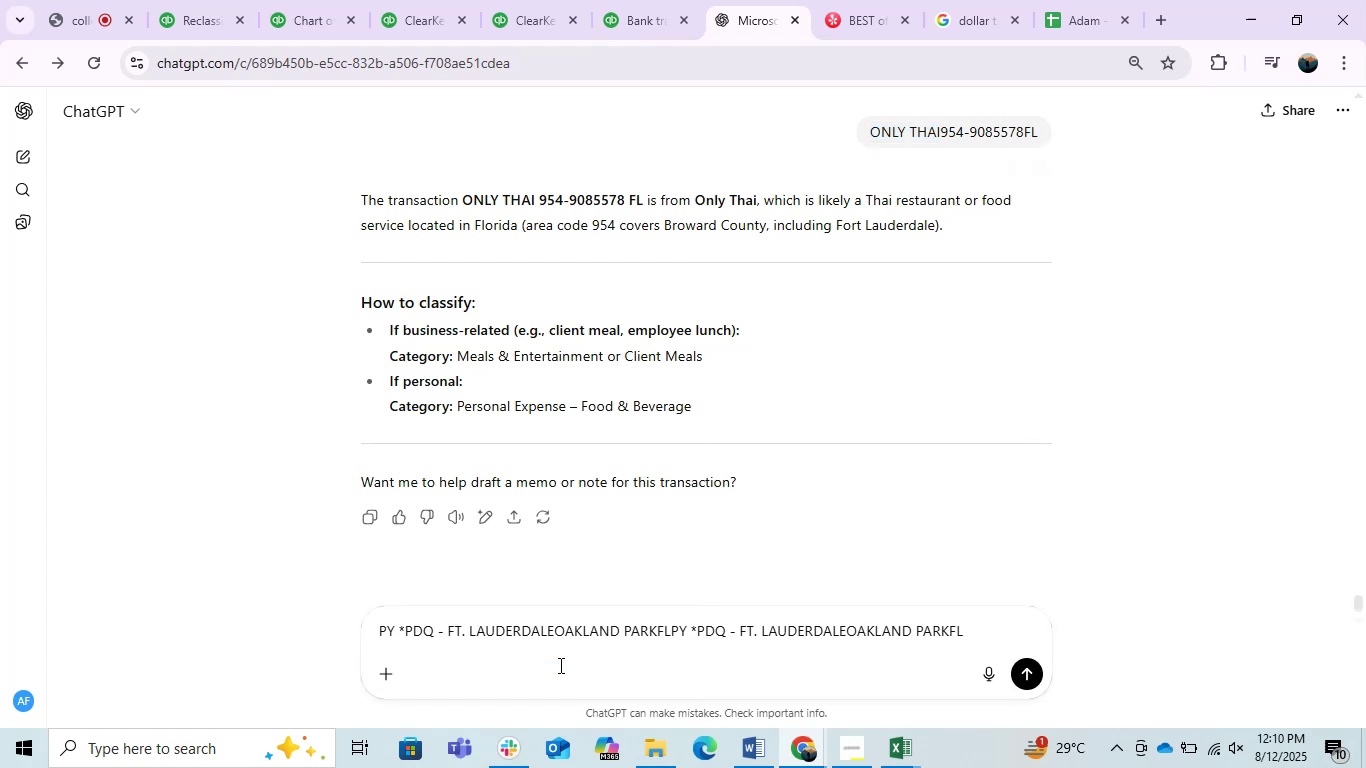 
triple_click([559, 665])
 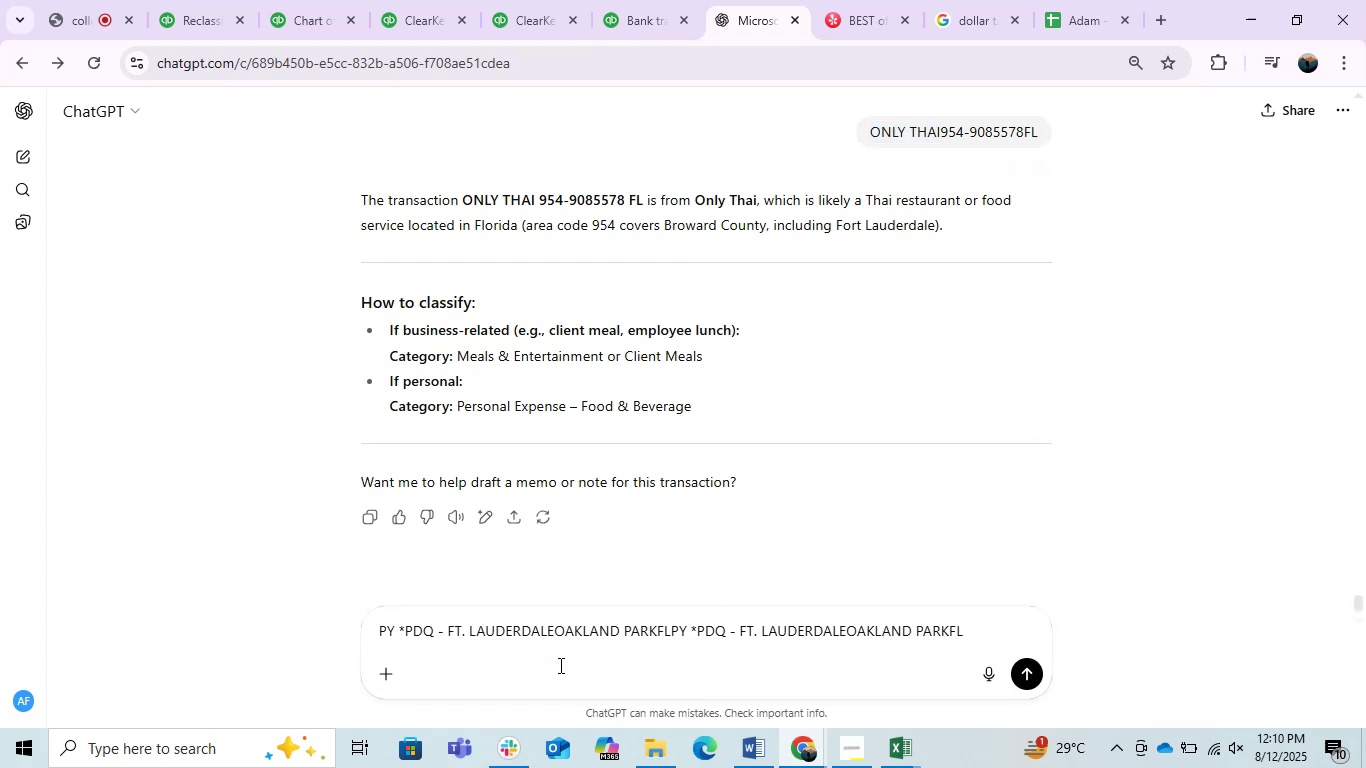 
triple_click([559, 665])
 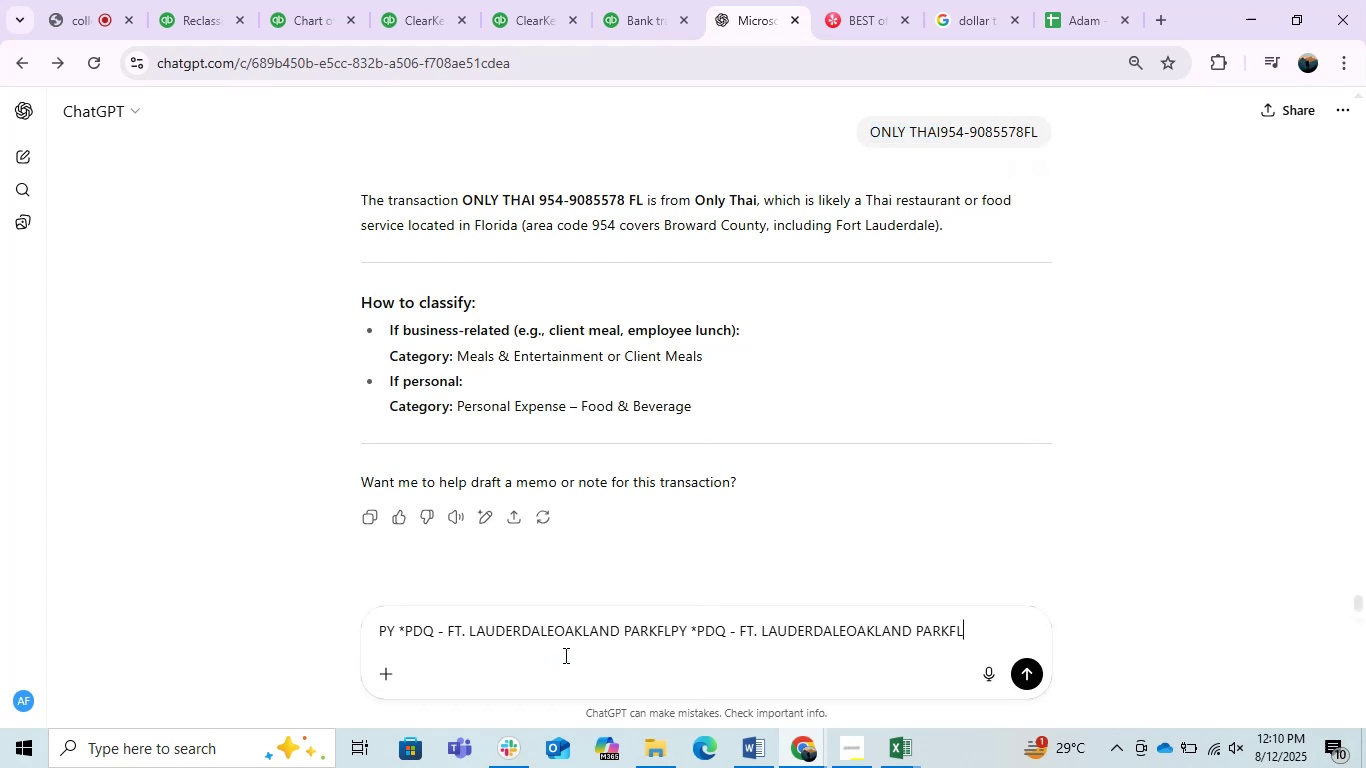 
triple_click([564, 655])
 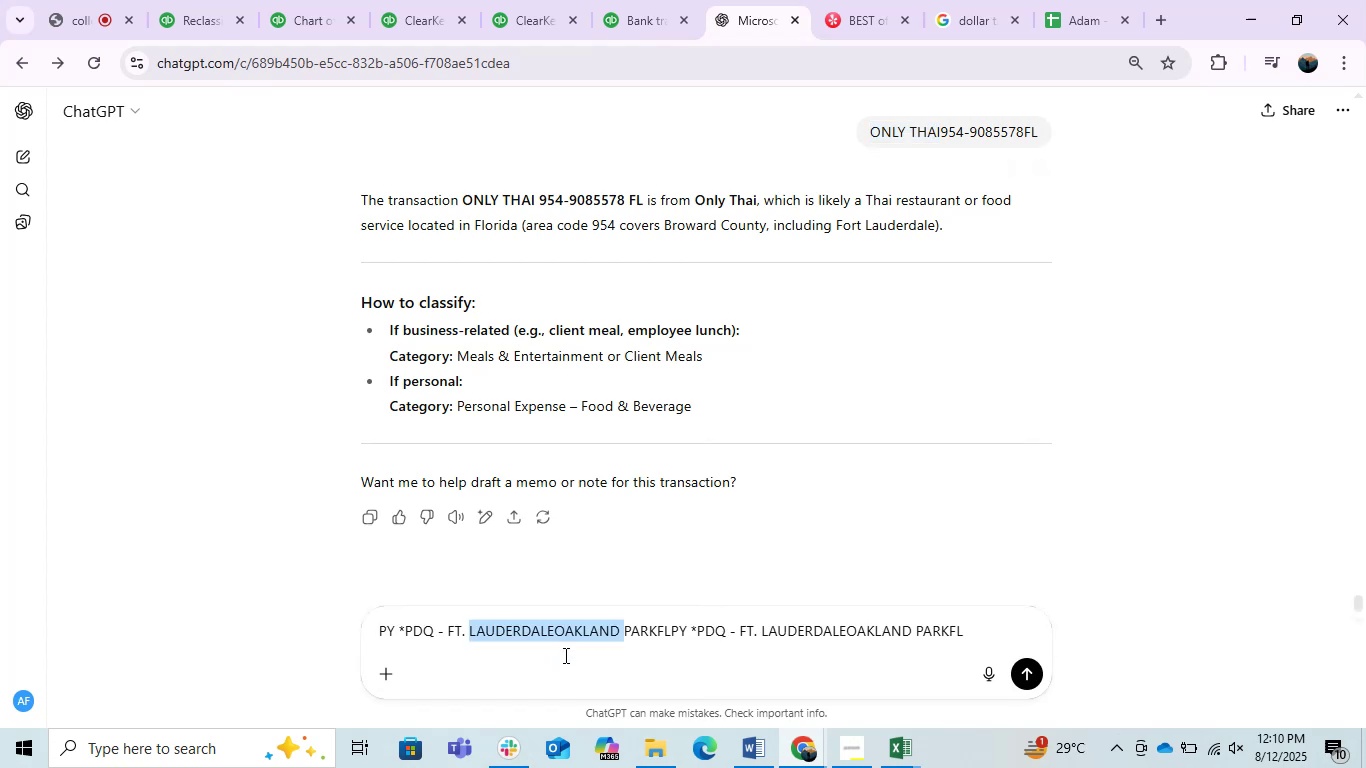 
triple_click([564, 655])
 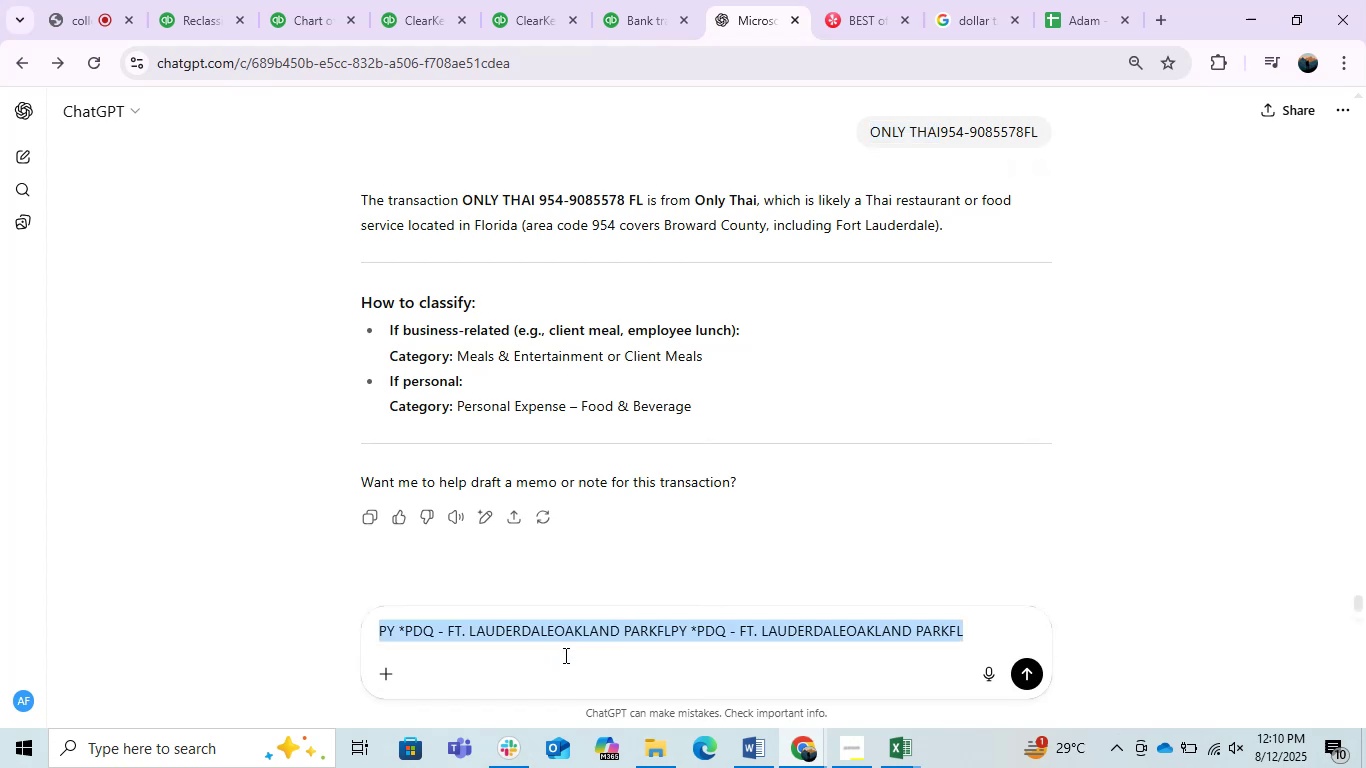 
triple_click([564, 655])
 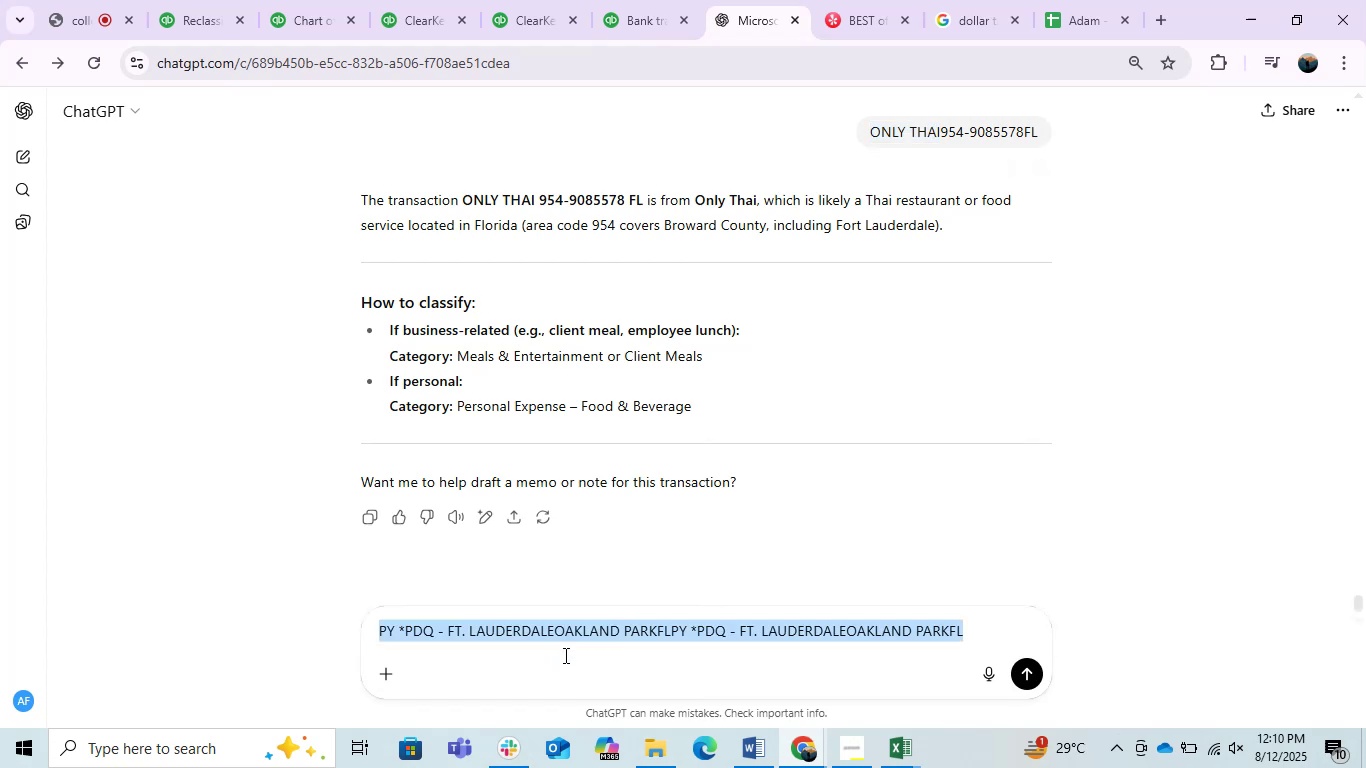 
key(Control+ControlLeft)
 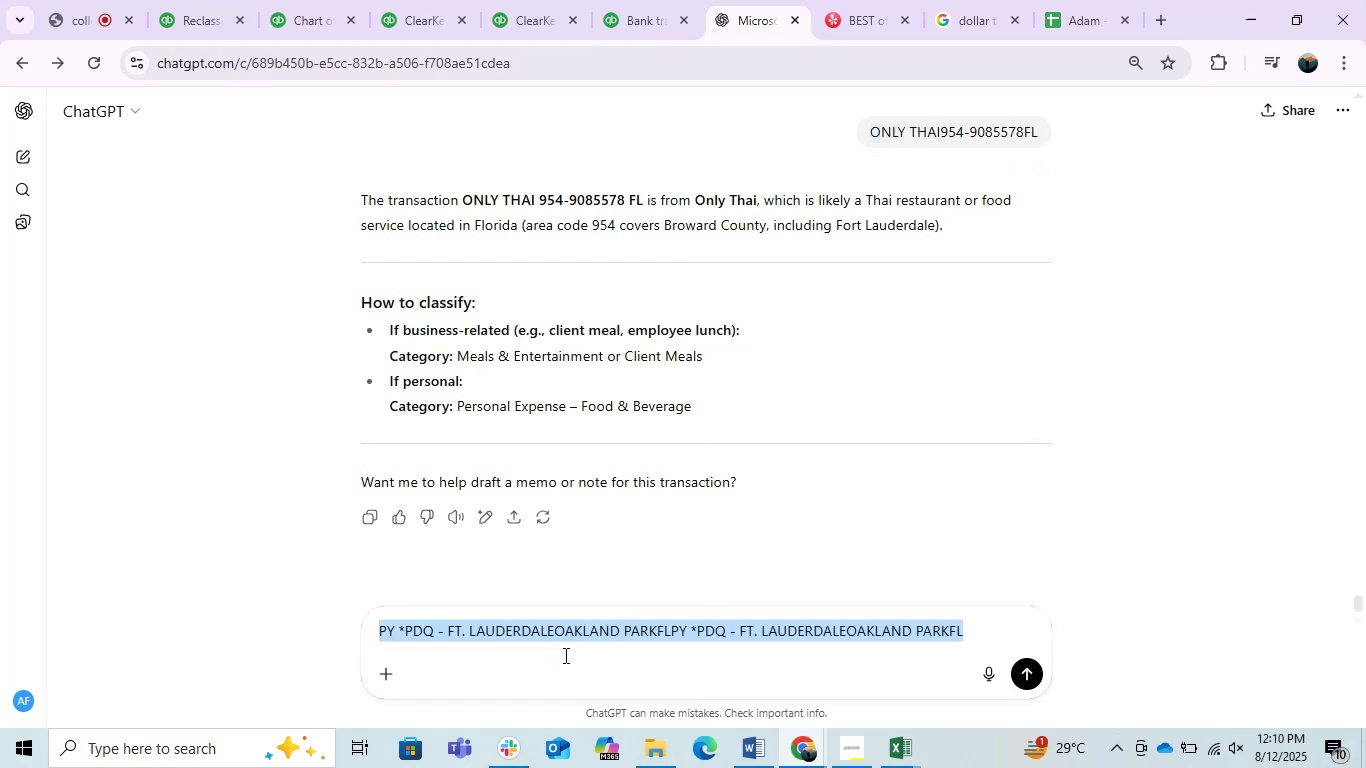 
key(Control+V)
 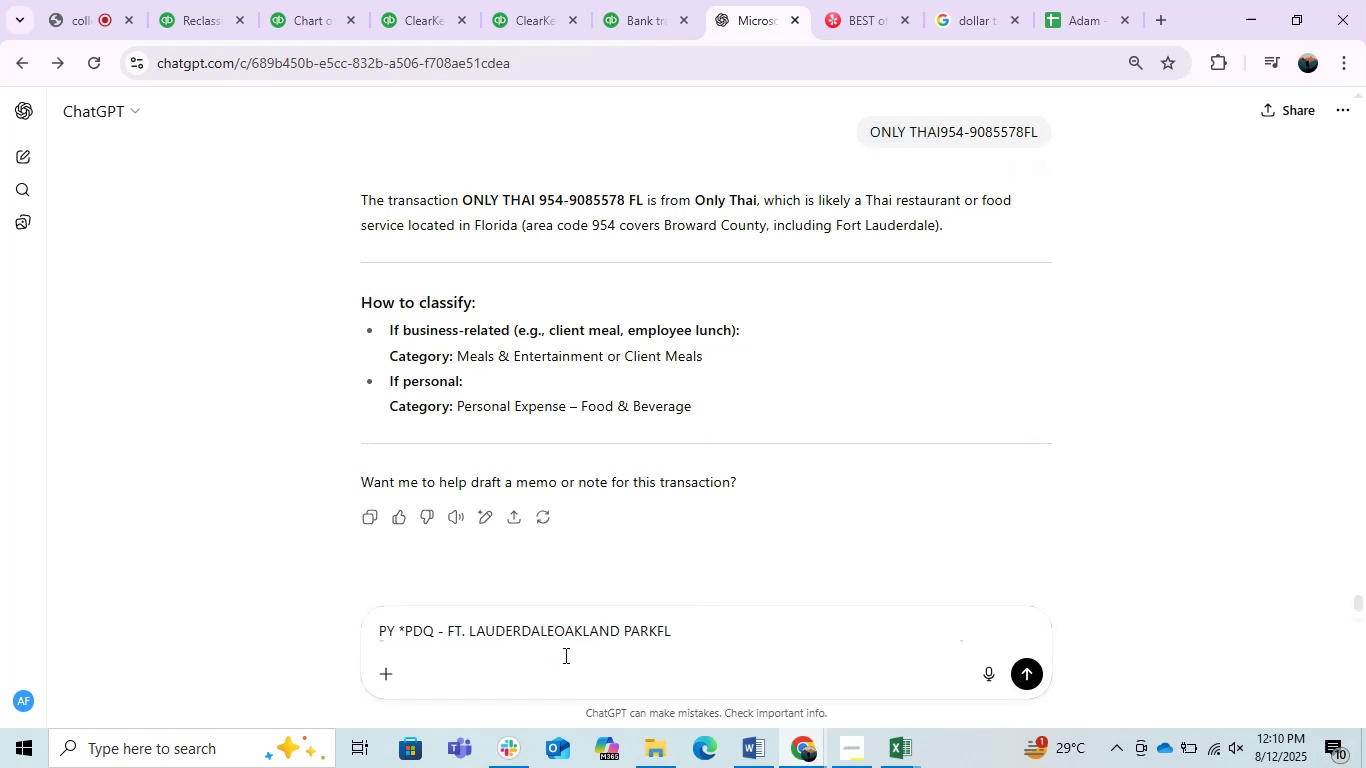 
key(Enter)
 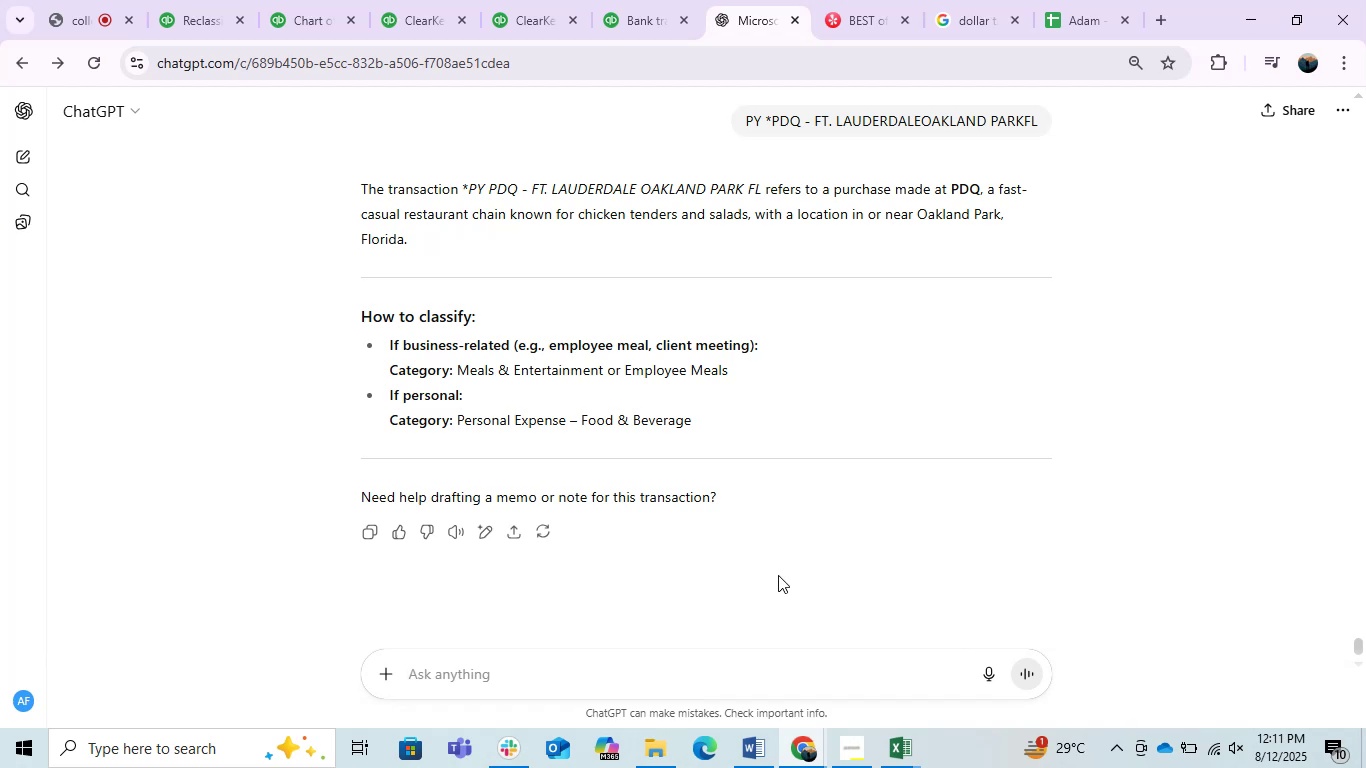 
wait(27.26)
 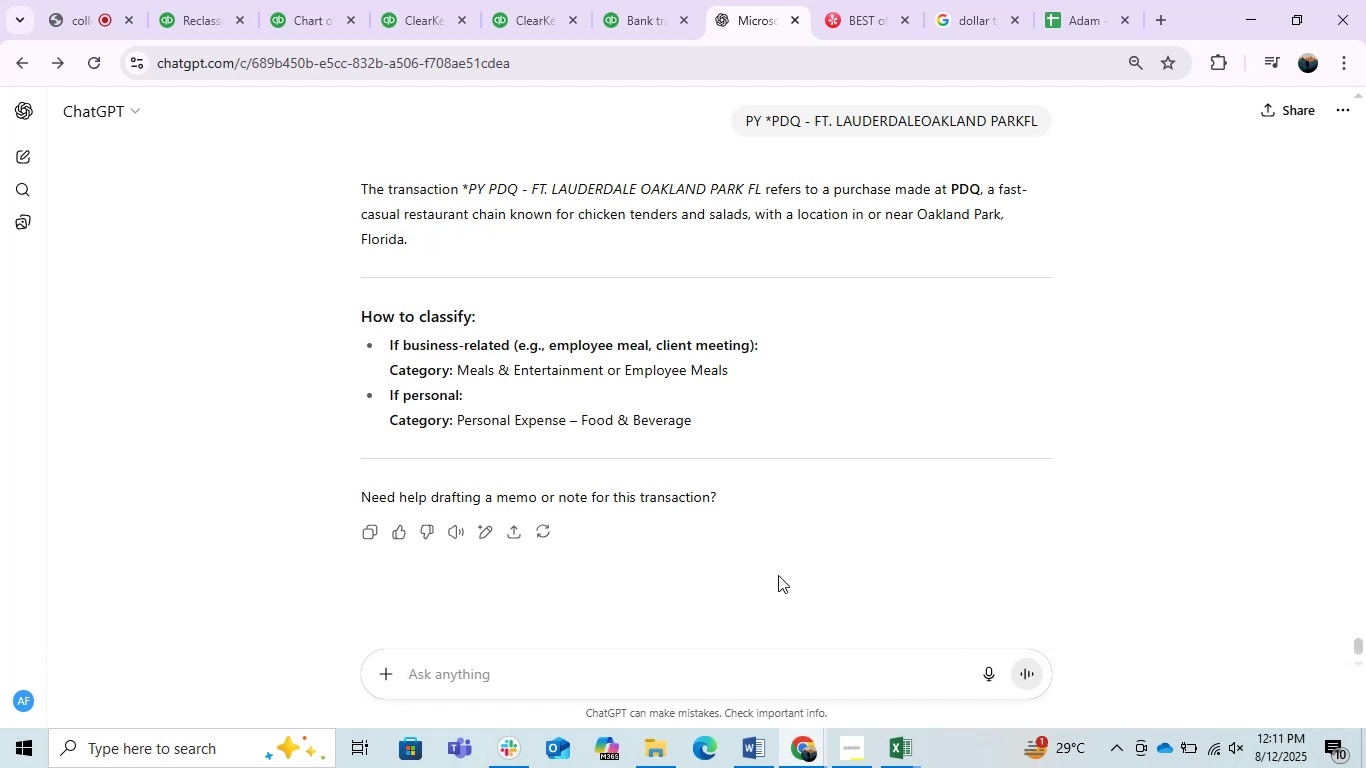 
scroll: coordinate [660, 455], scroll_direction: down, amount: 1.0
 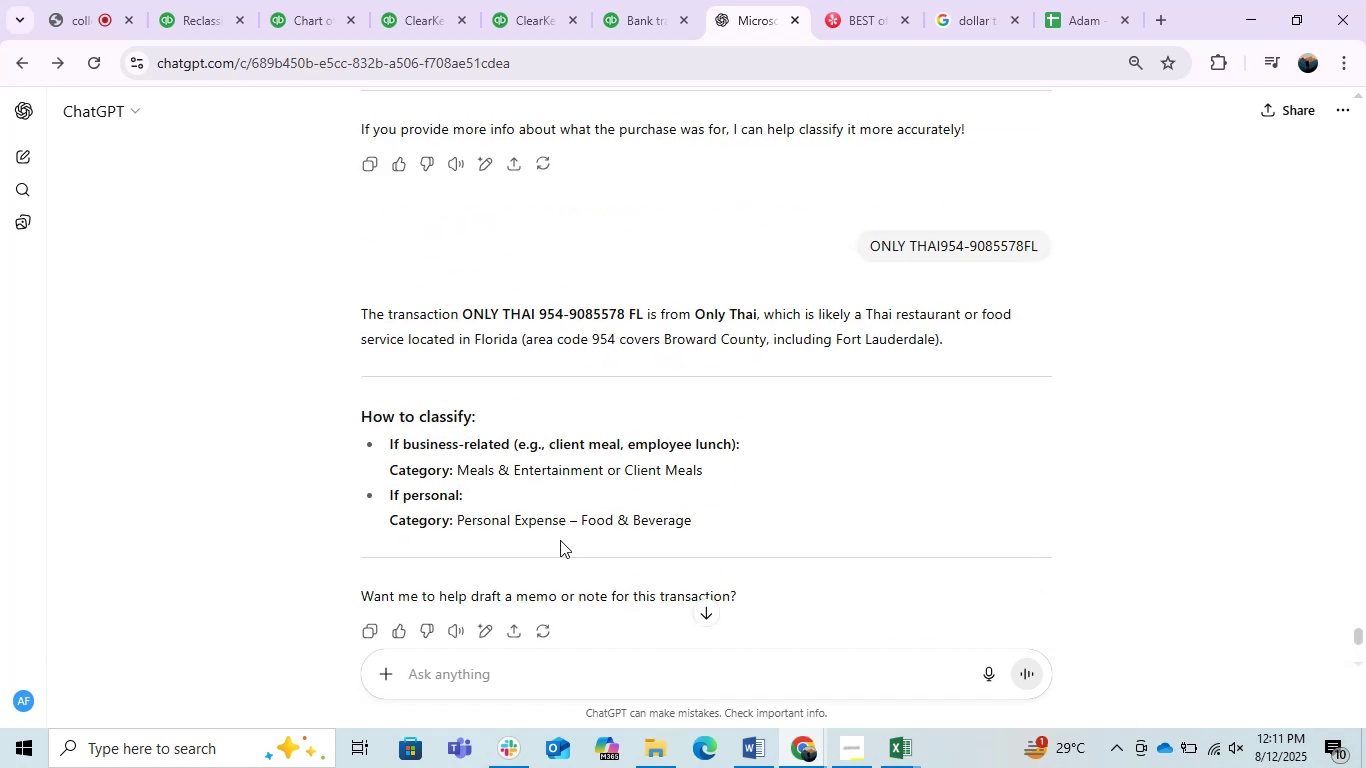 
left_click_drag(start_coordinate=[205, 0], to_coordinate=[188, 0])
 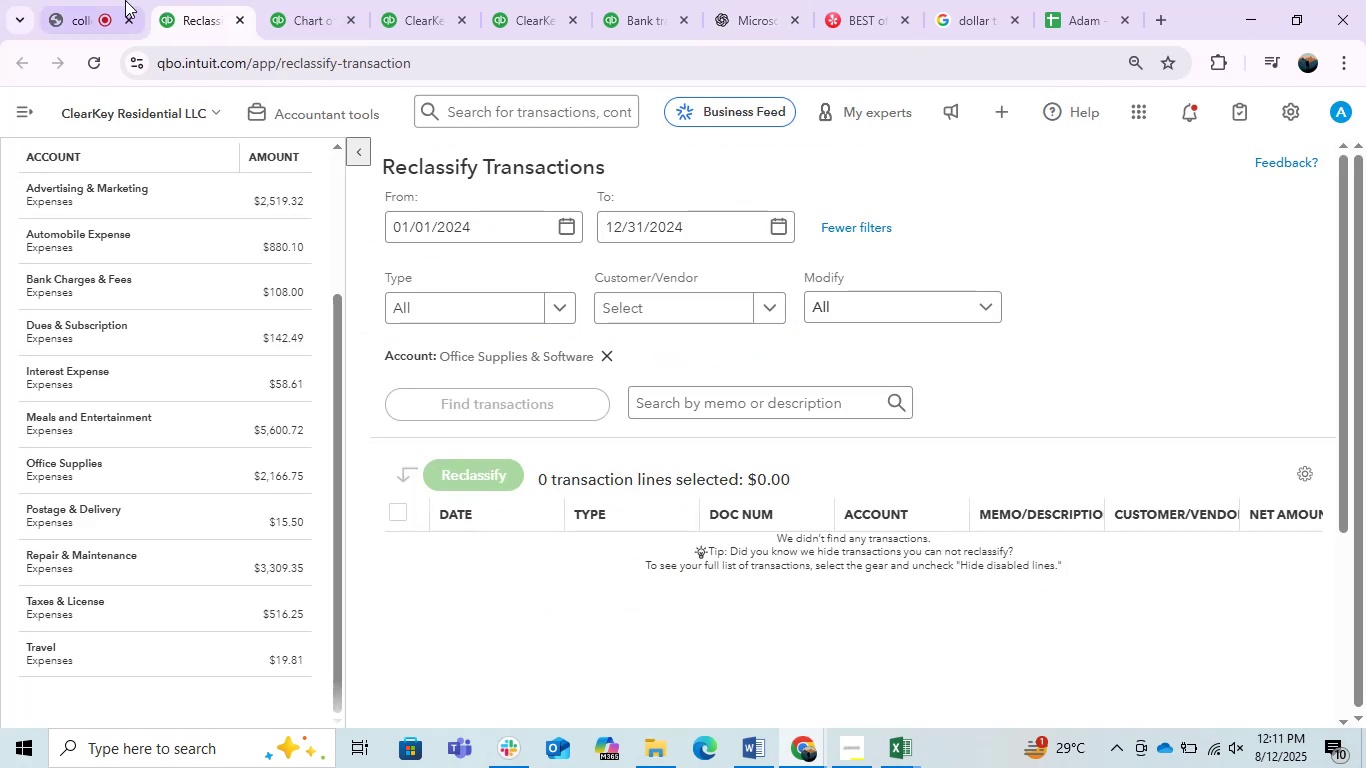 
left_click([91, 0])
 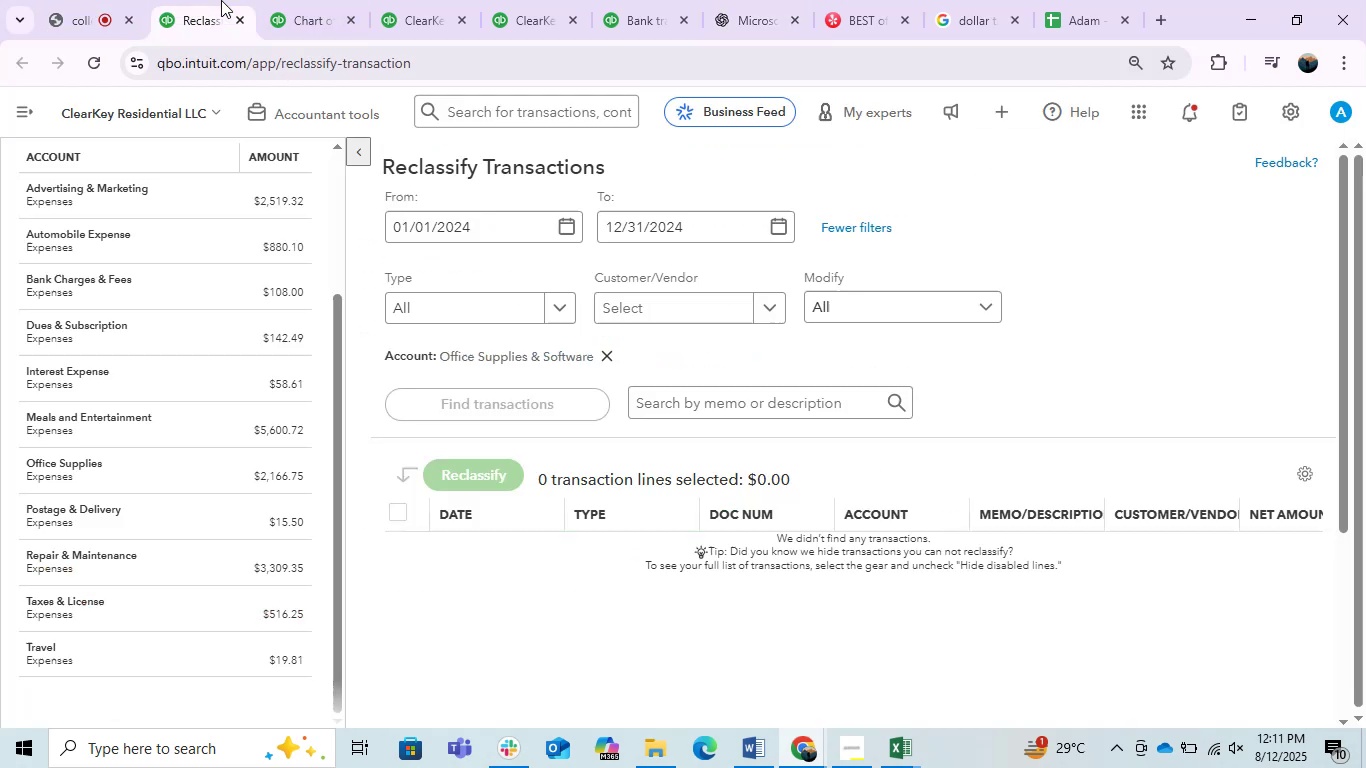 
double_click([324, 0])
 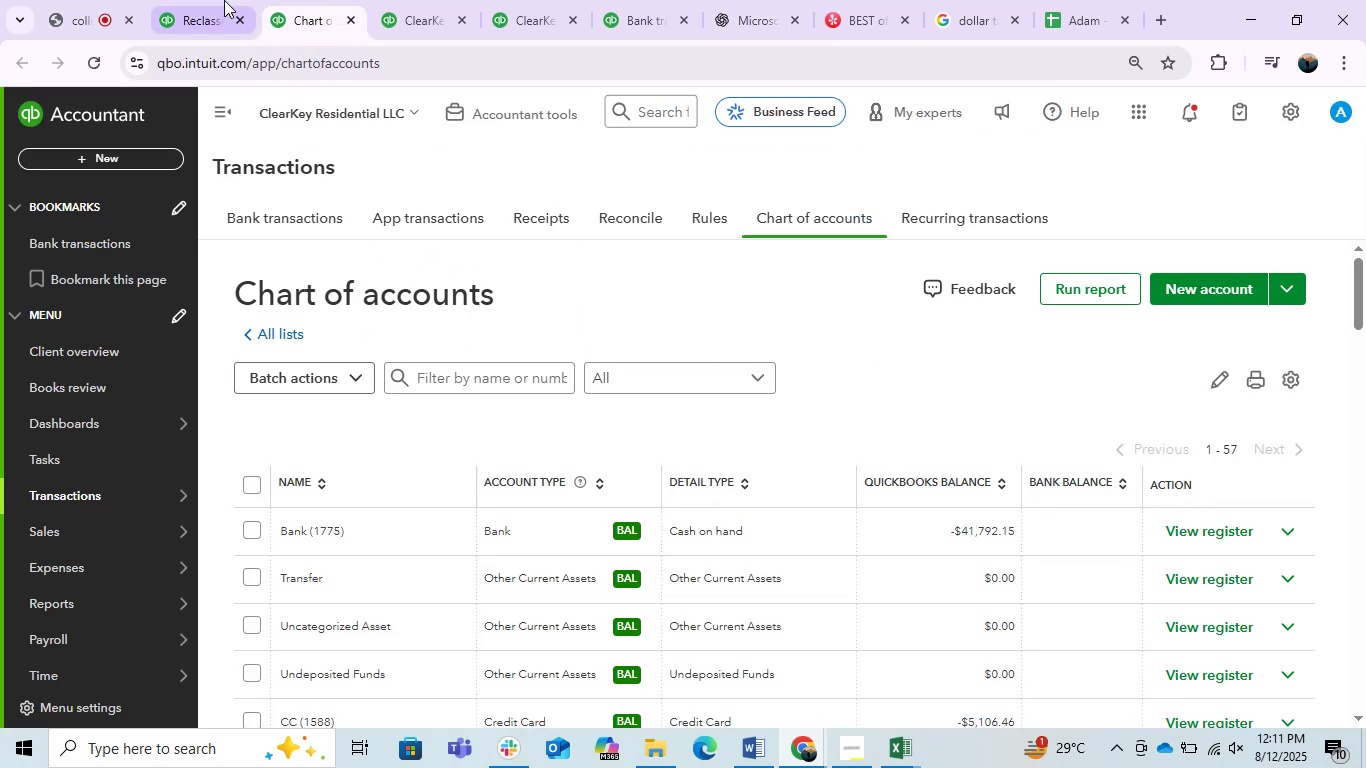 
triple_click([224, 0])
 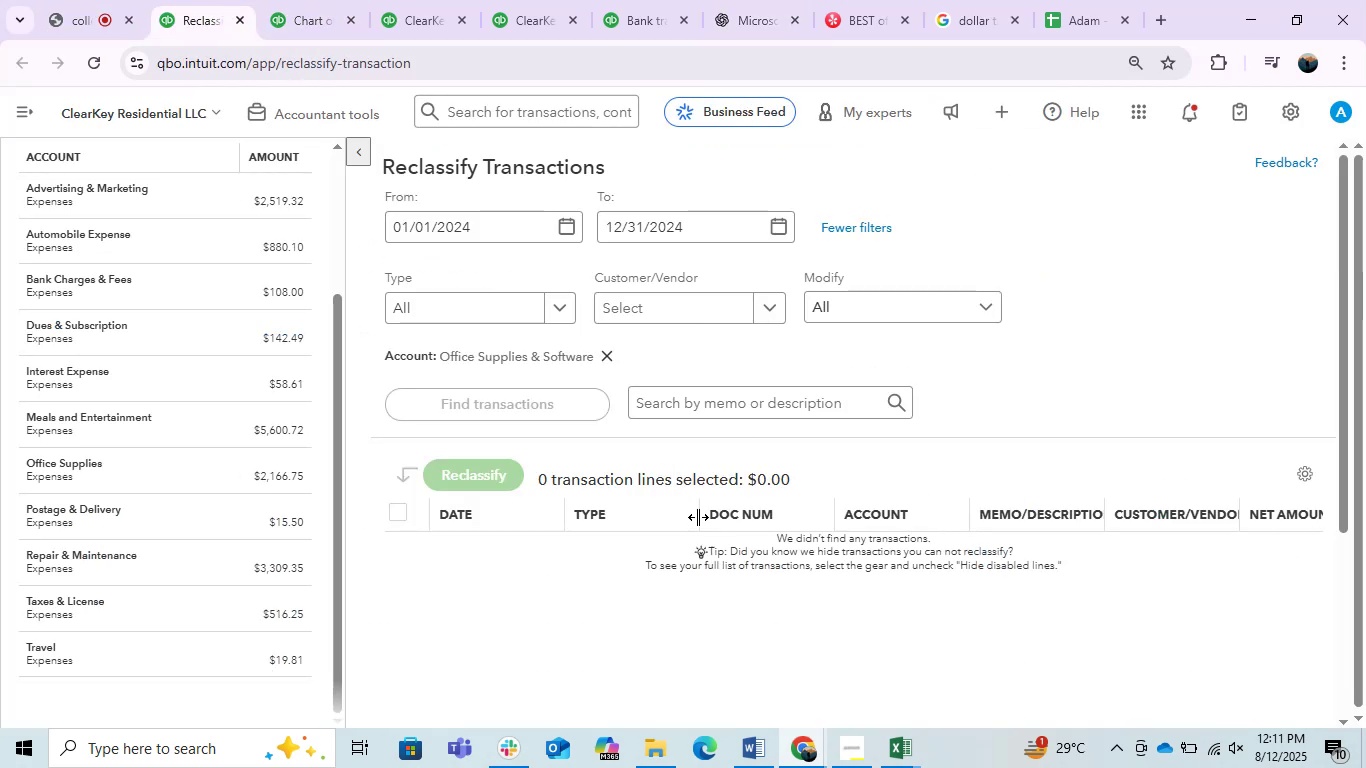 
scroll: coordinate [504, 460], scroll_direction: up, amount: 11.0
 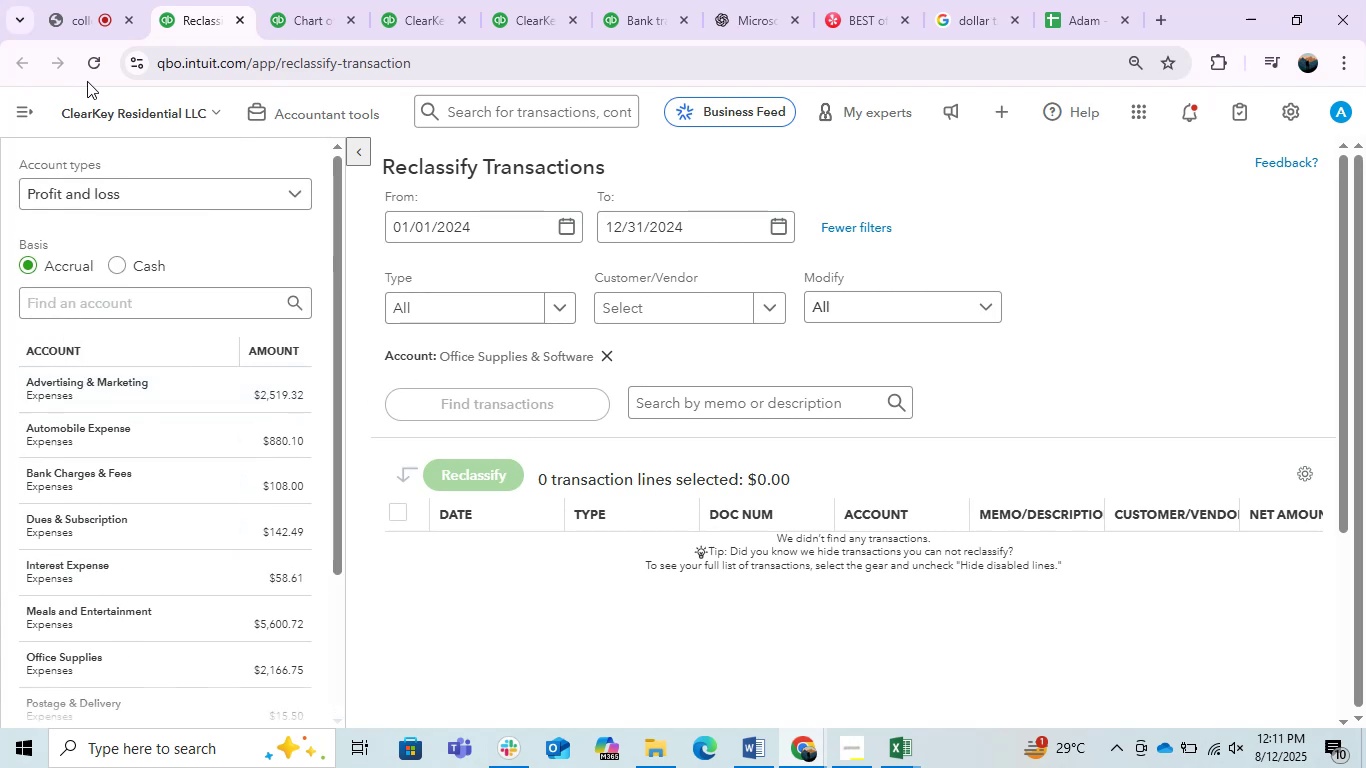 
left_click([88, 71])
 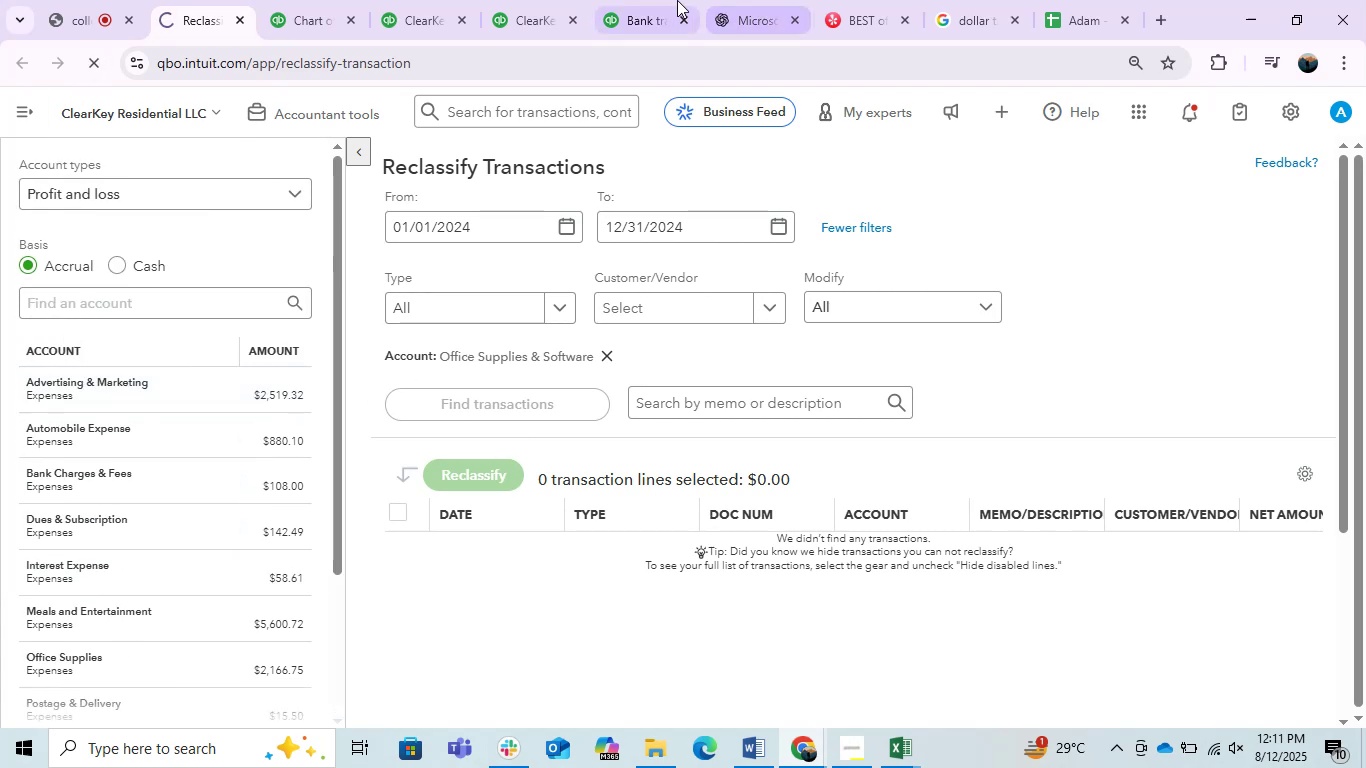 
left_click([640, 0])
 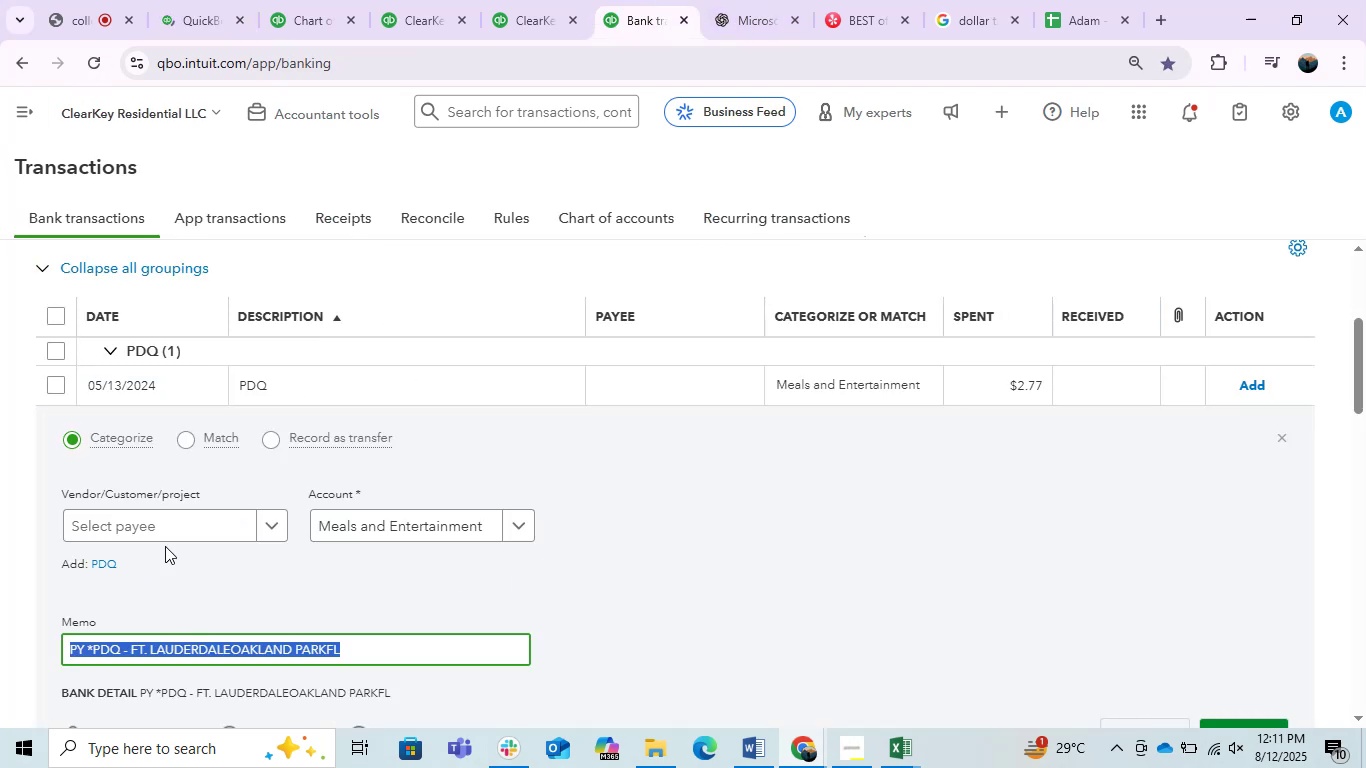 
left_click([753, 0])
 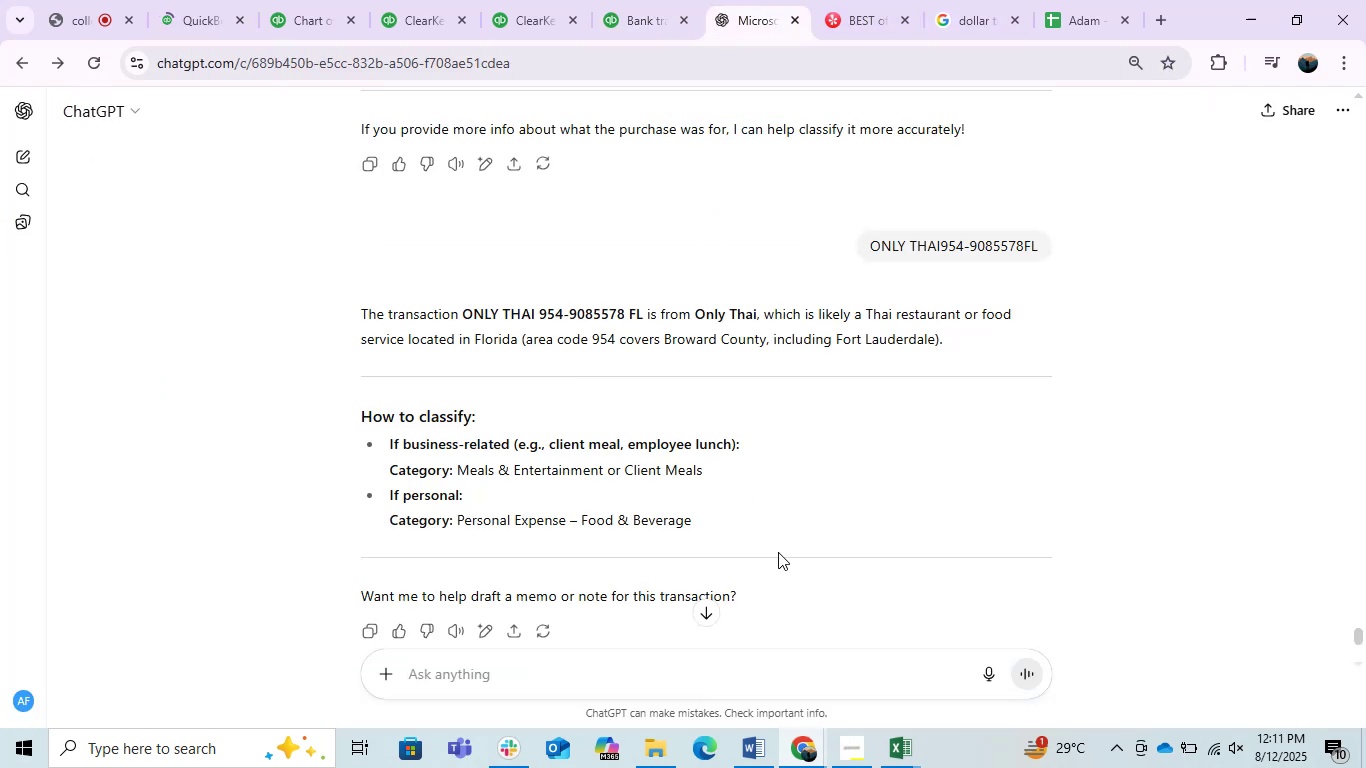 
scroll: coordinate [641, 650], scroll_direction: down, amount: 2.0
 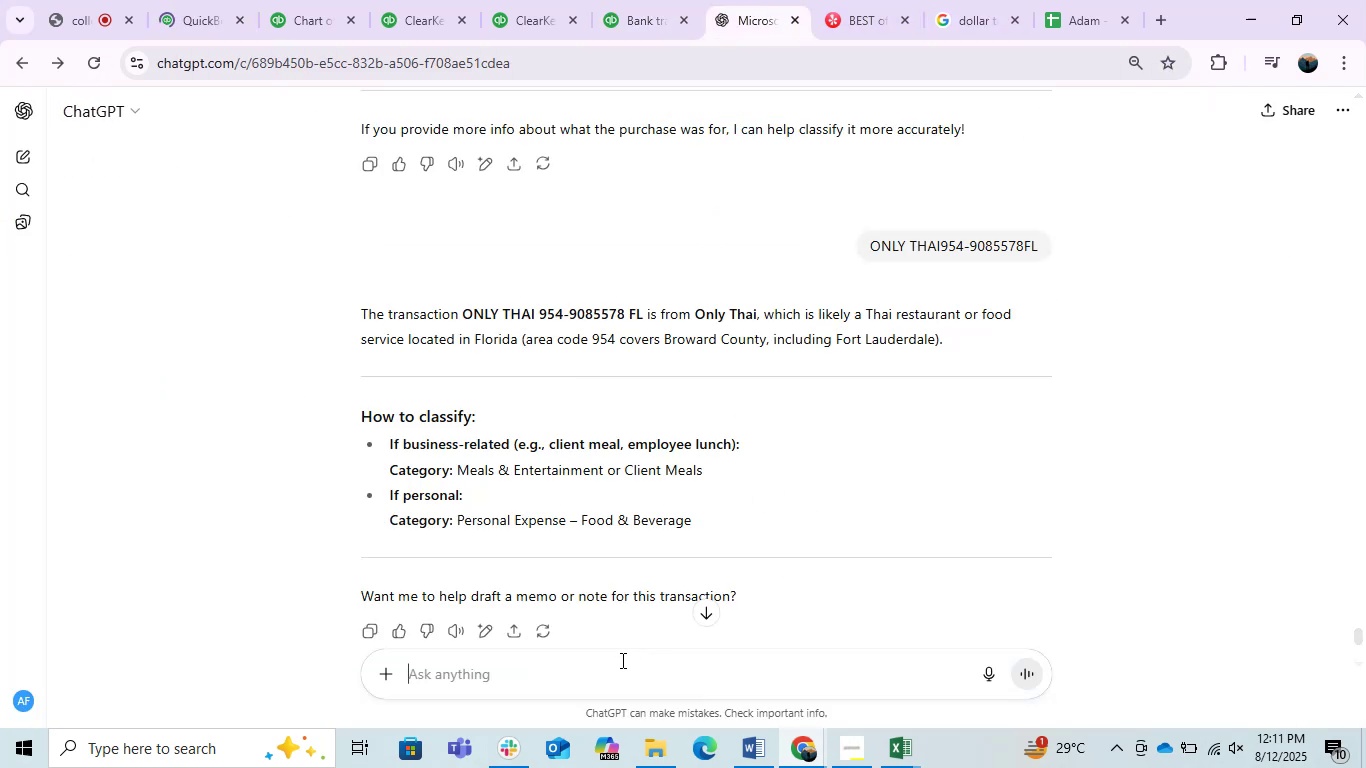 
key(Control+V)
 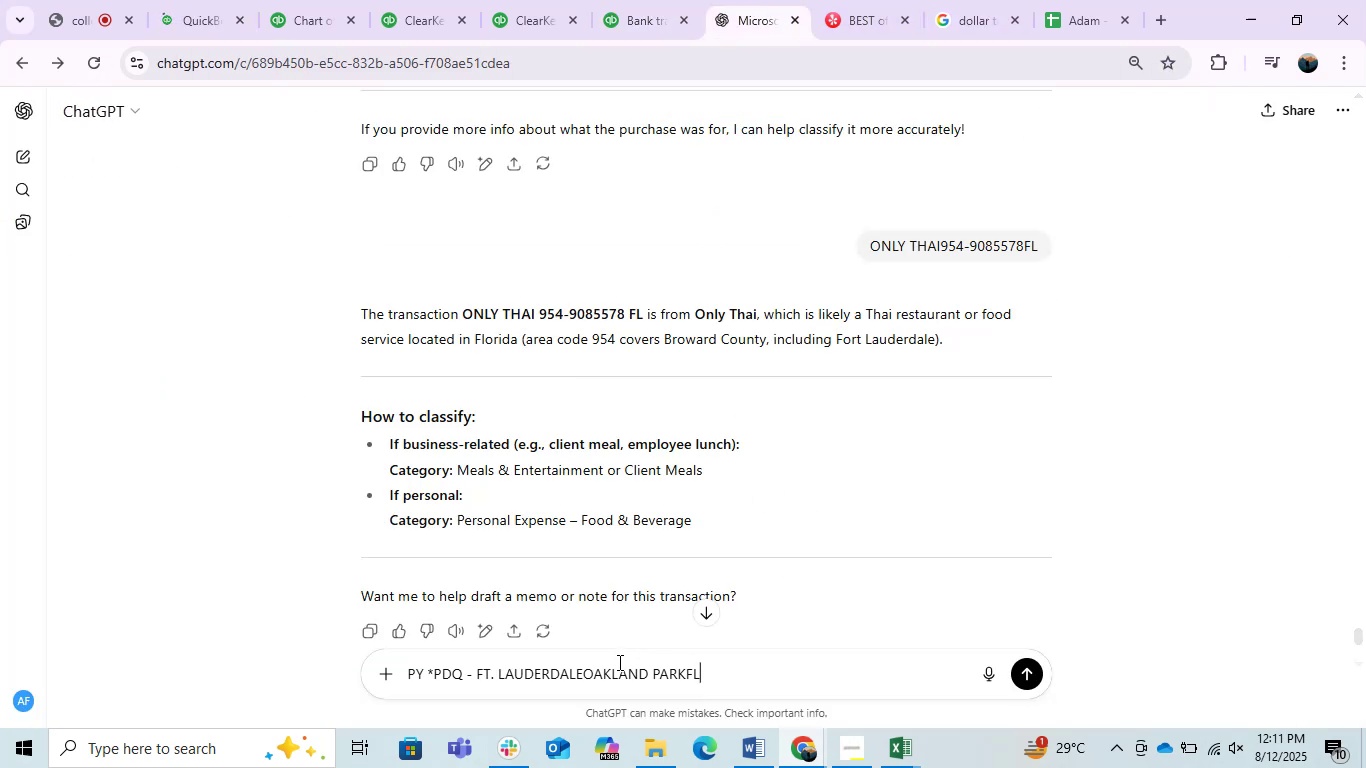 
key(Enter)
 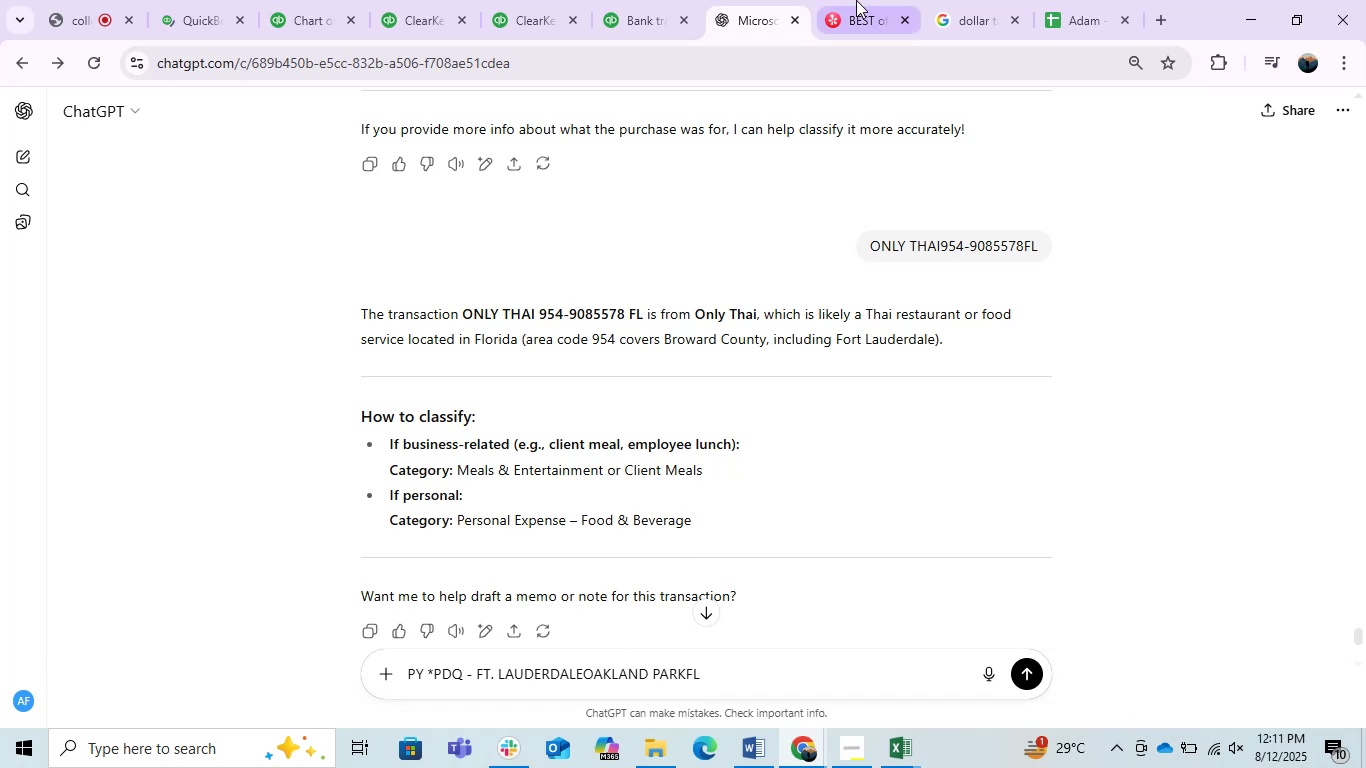 
left_click([856, 0])
 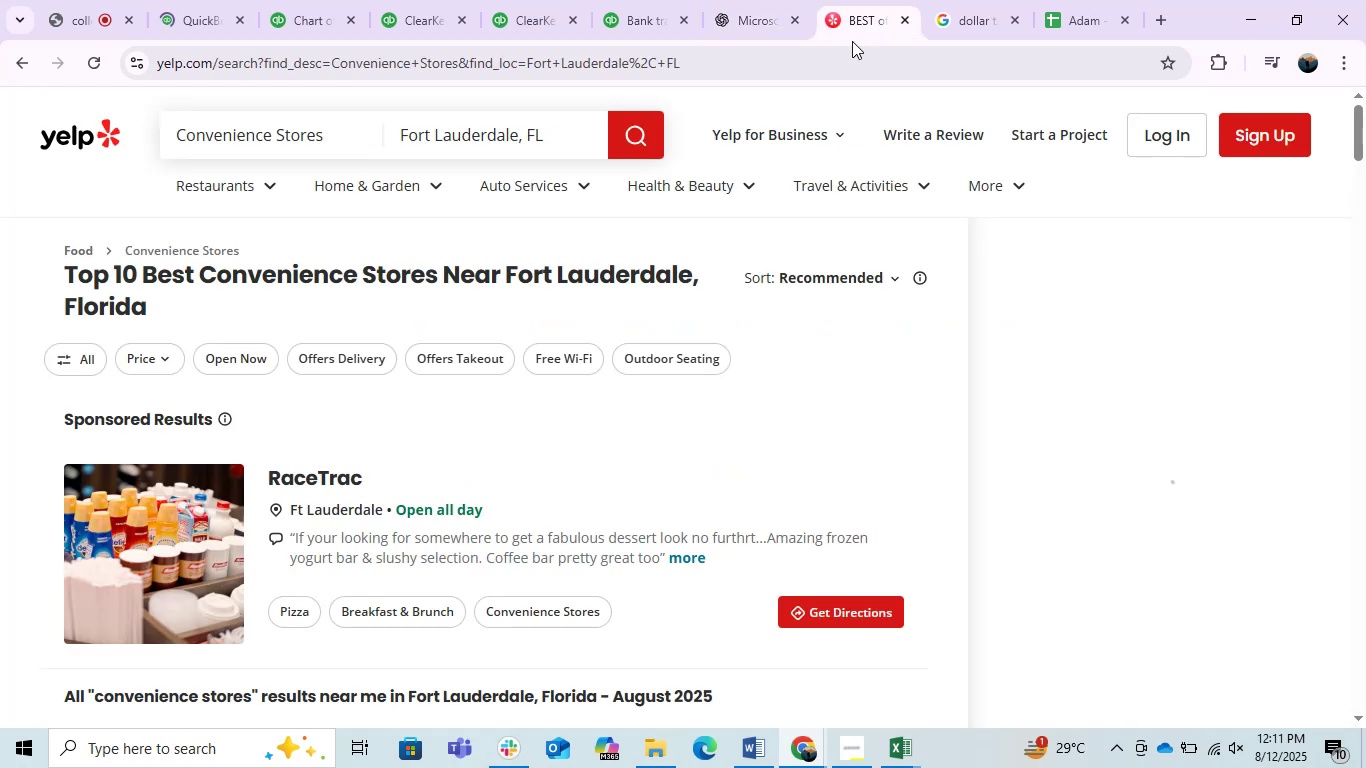 
key(Control+ControlLeft)
 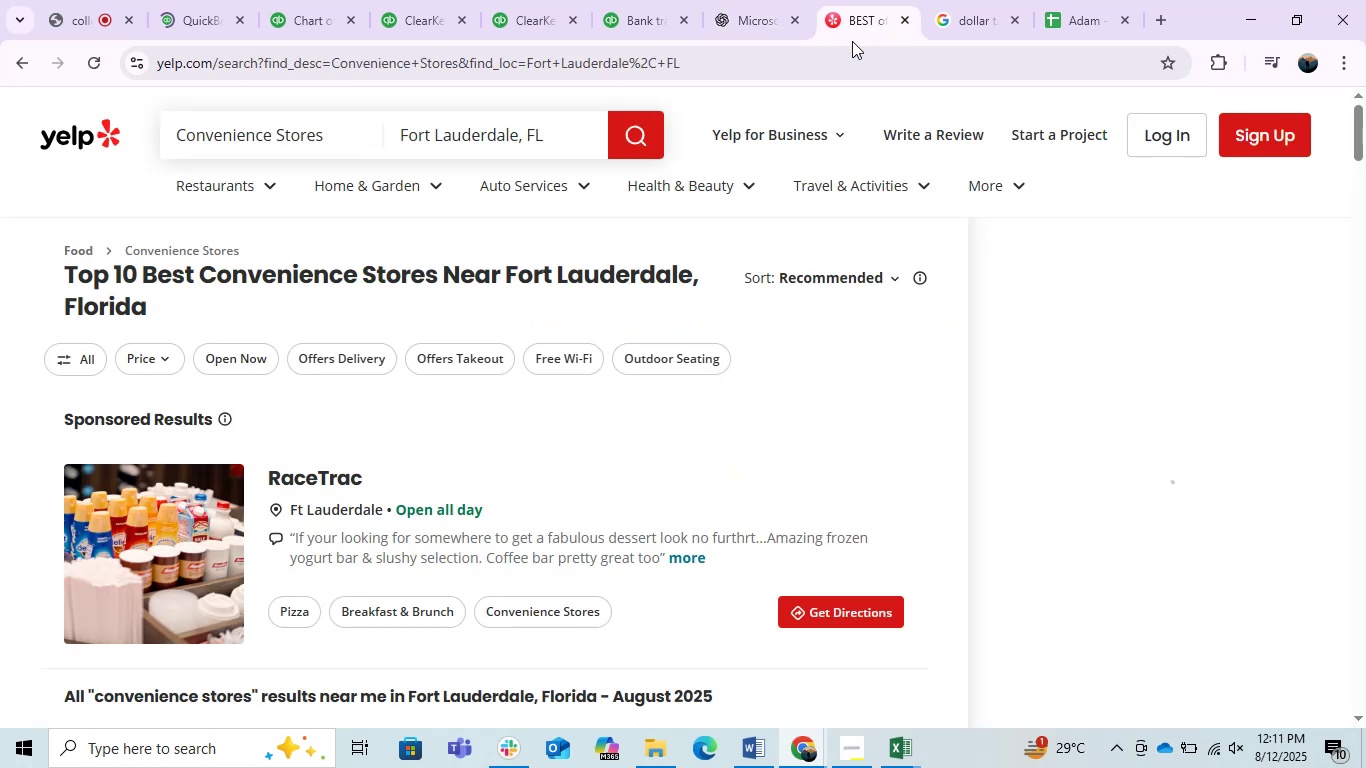 
double_click([852, 41])
 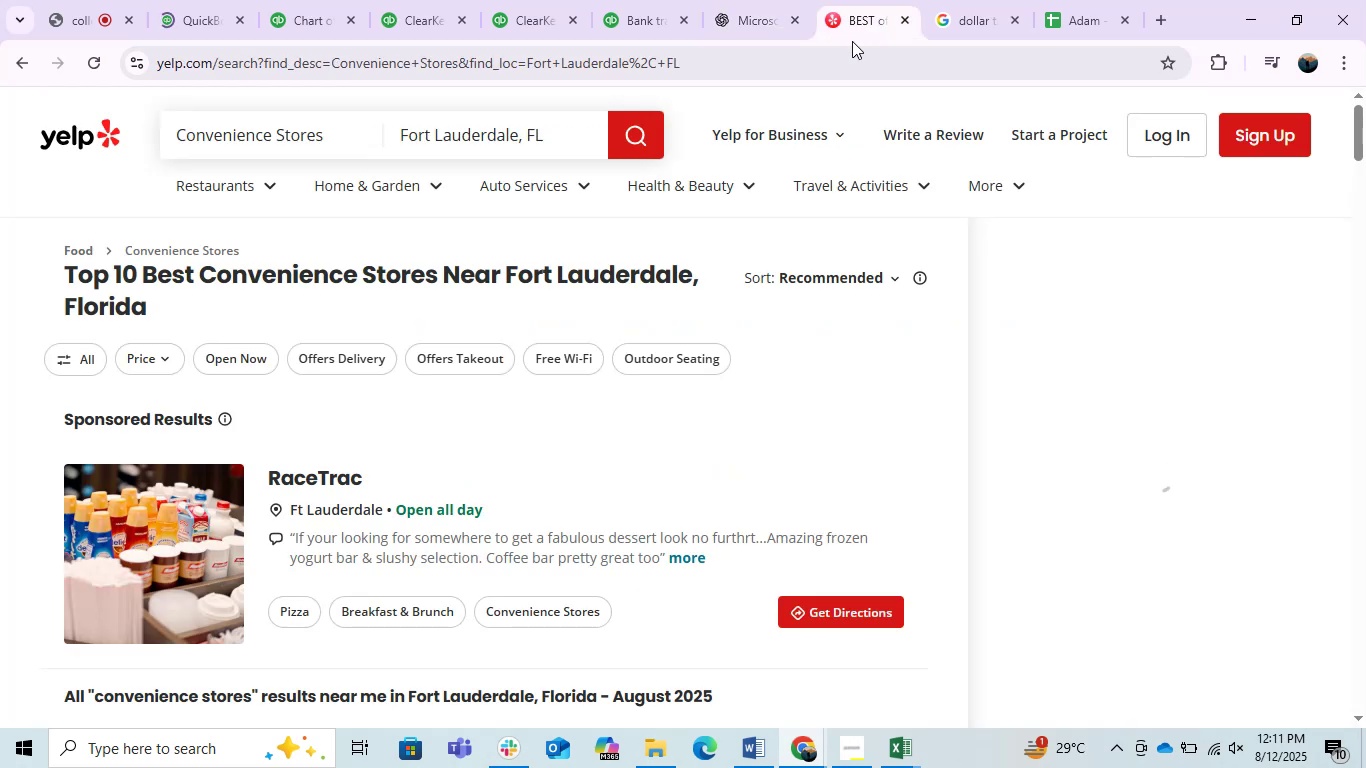 
key(Control+V)
 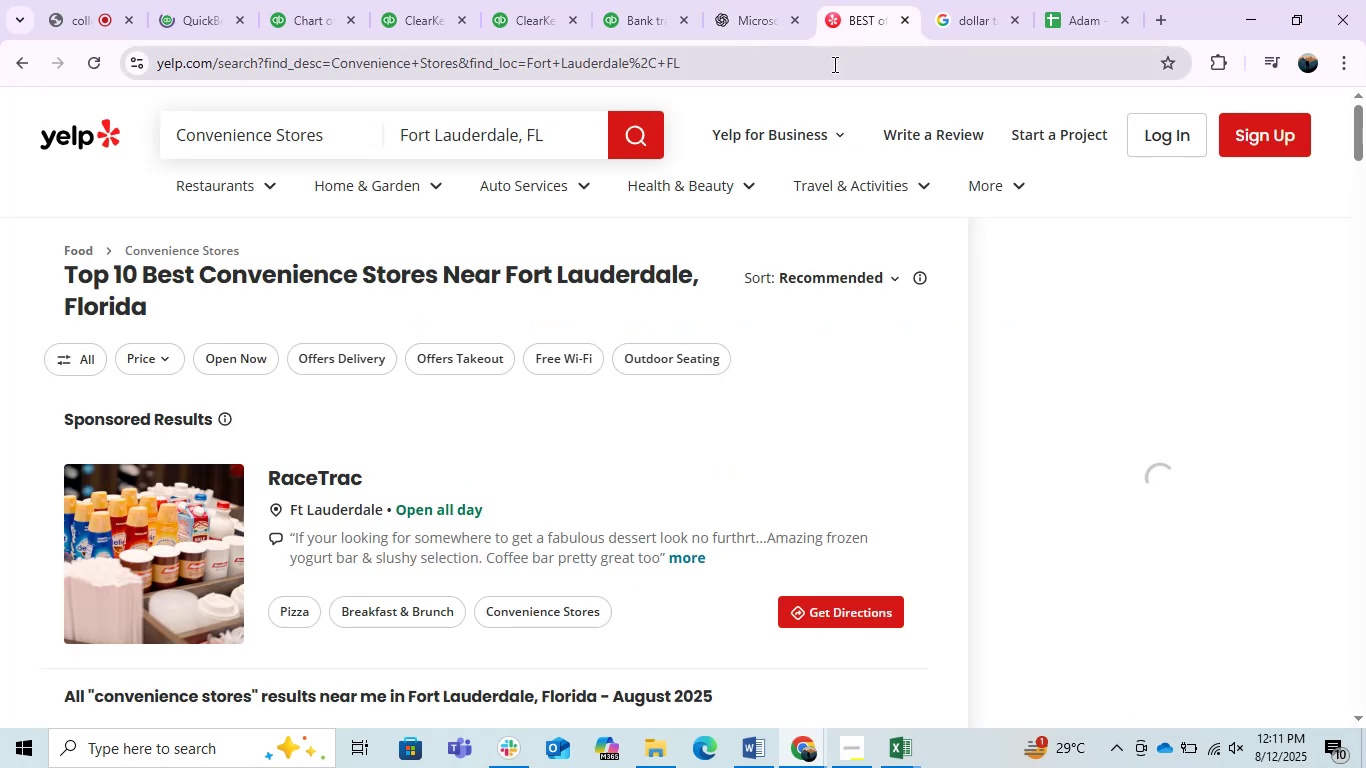 
key(Control+ControlLeft)
 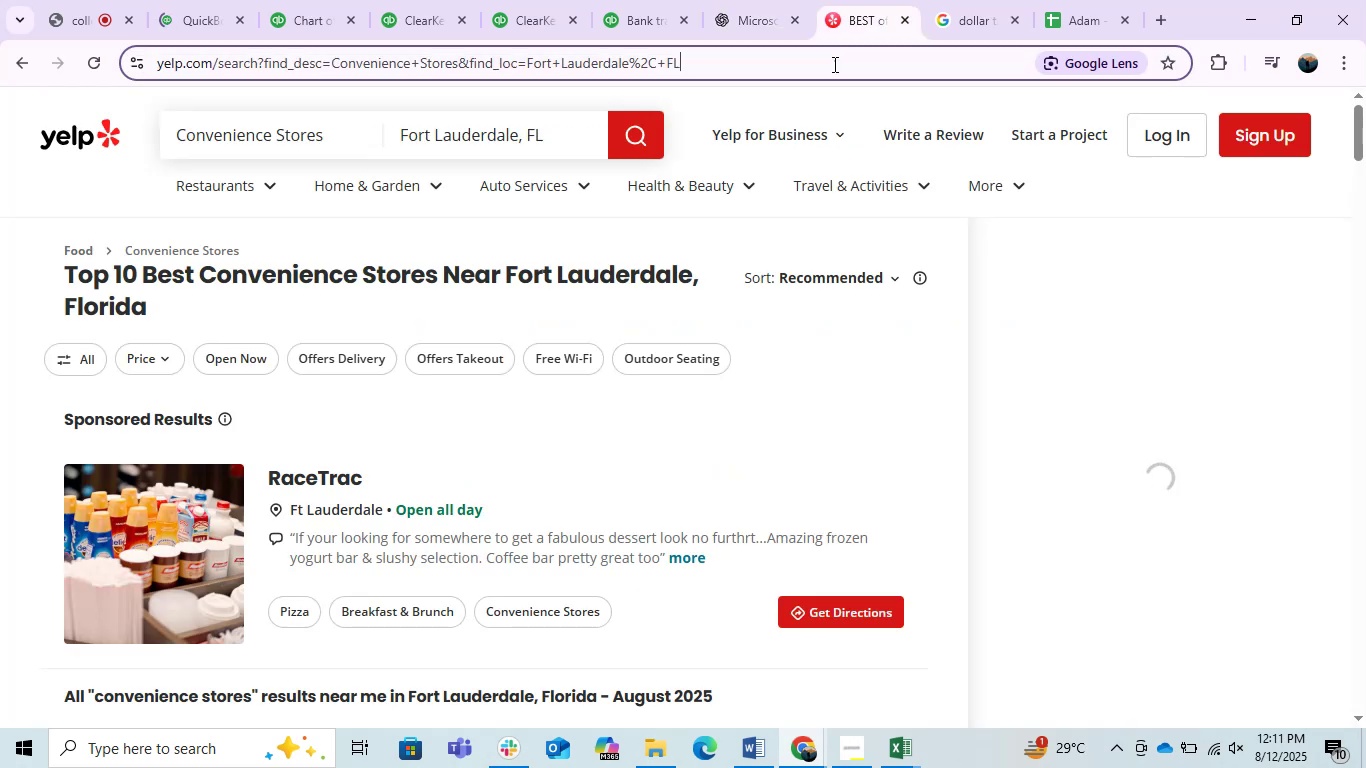 
triple_click([833, 64])
 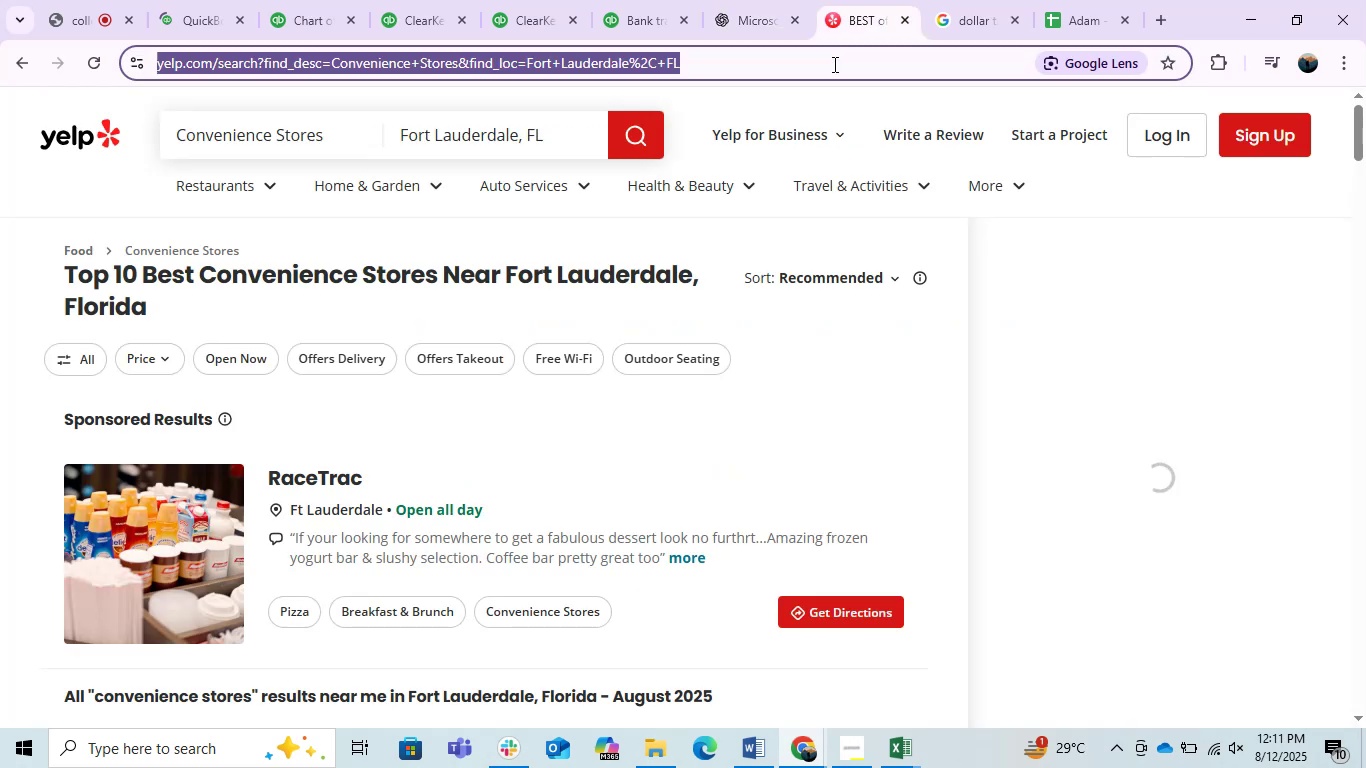 
key(Control+V)
 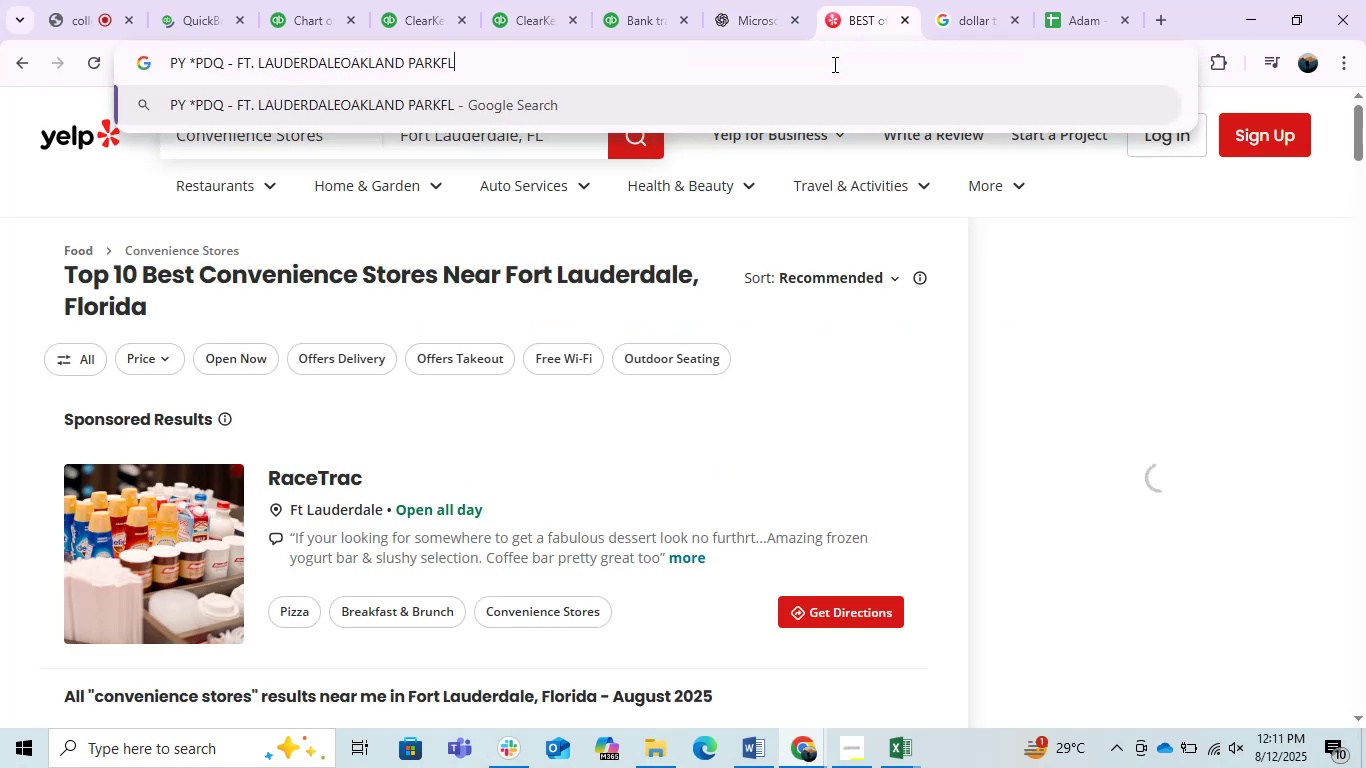 
key(Enter)
 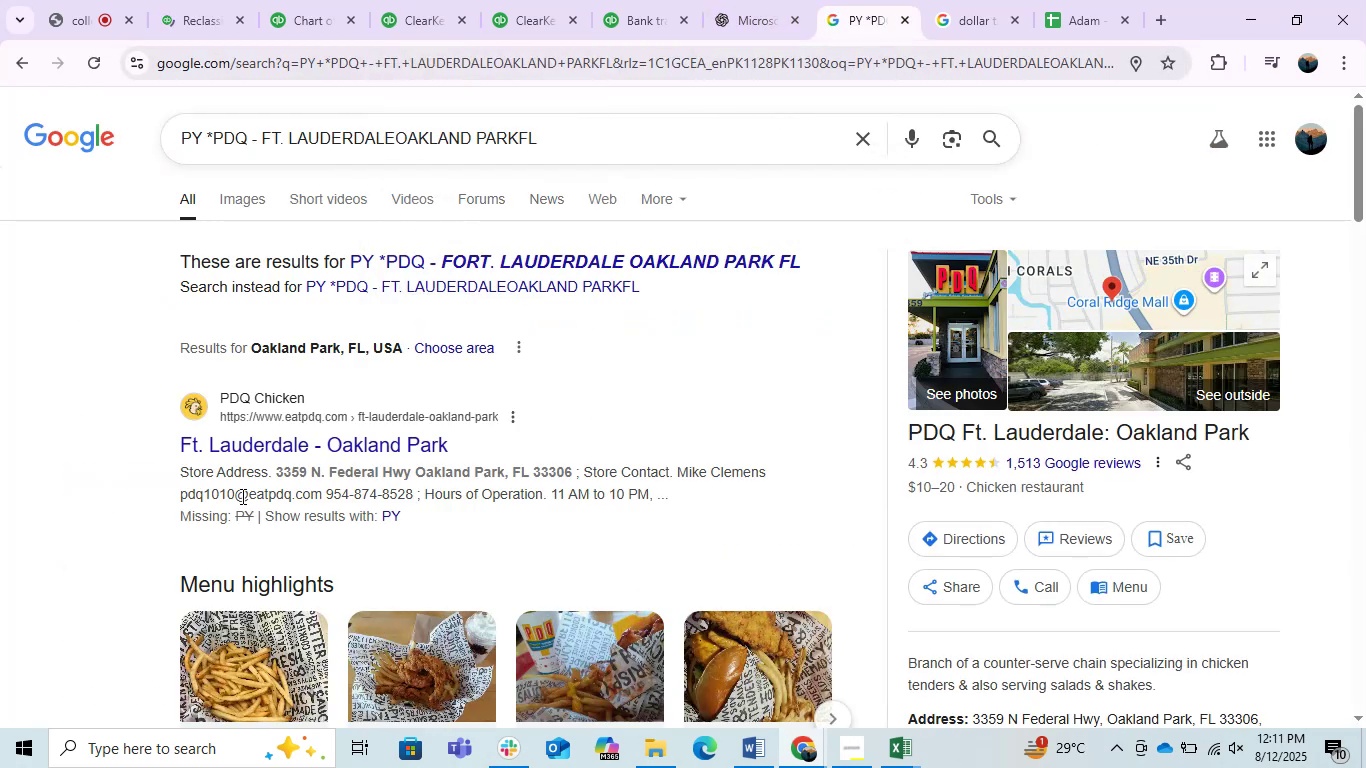 
wait(6.31)
 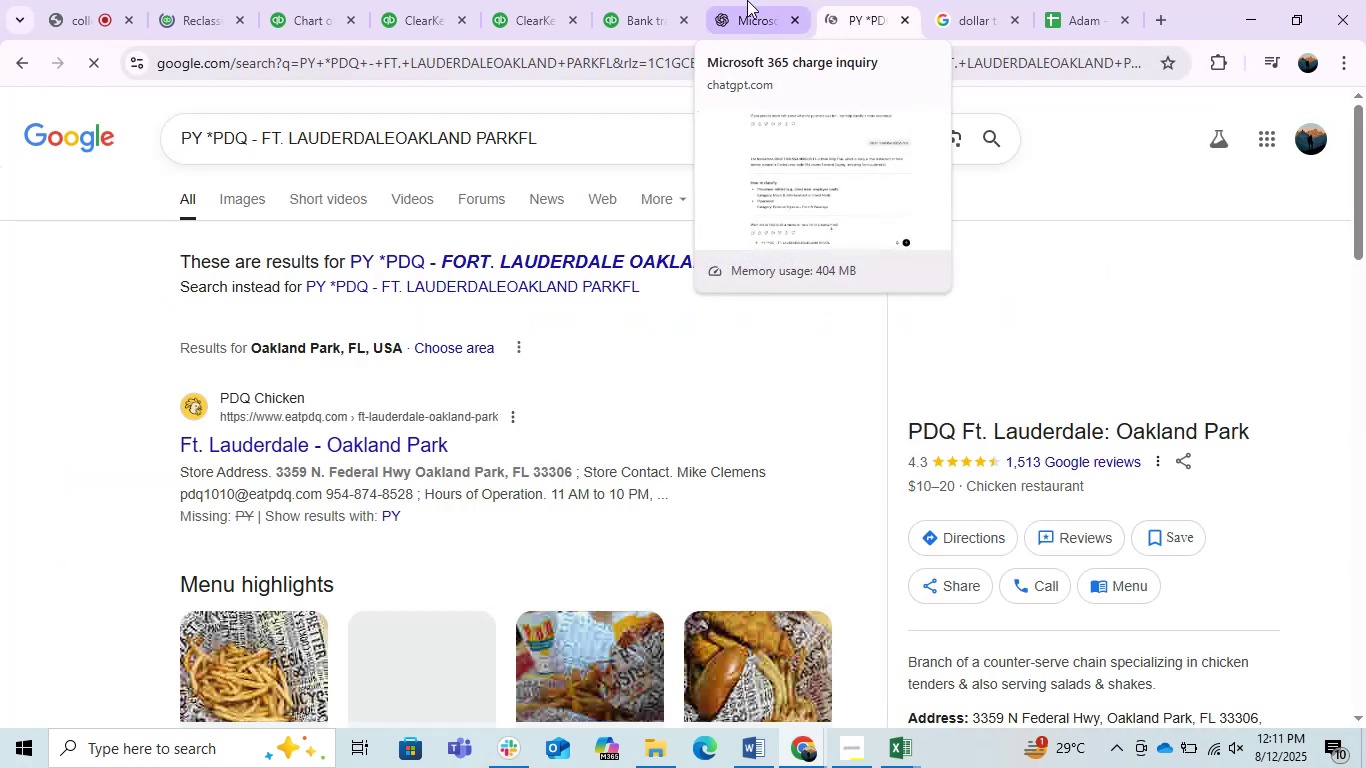 
left_click([216, 0])
 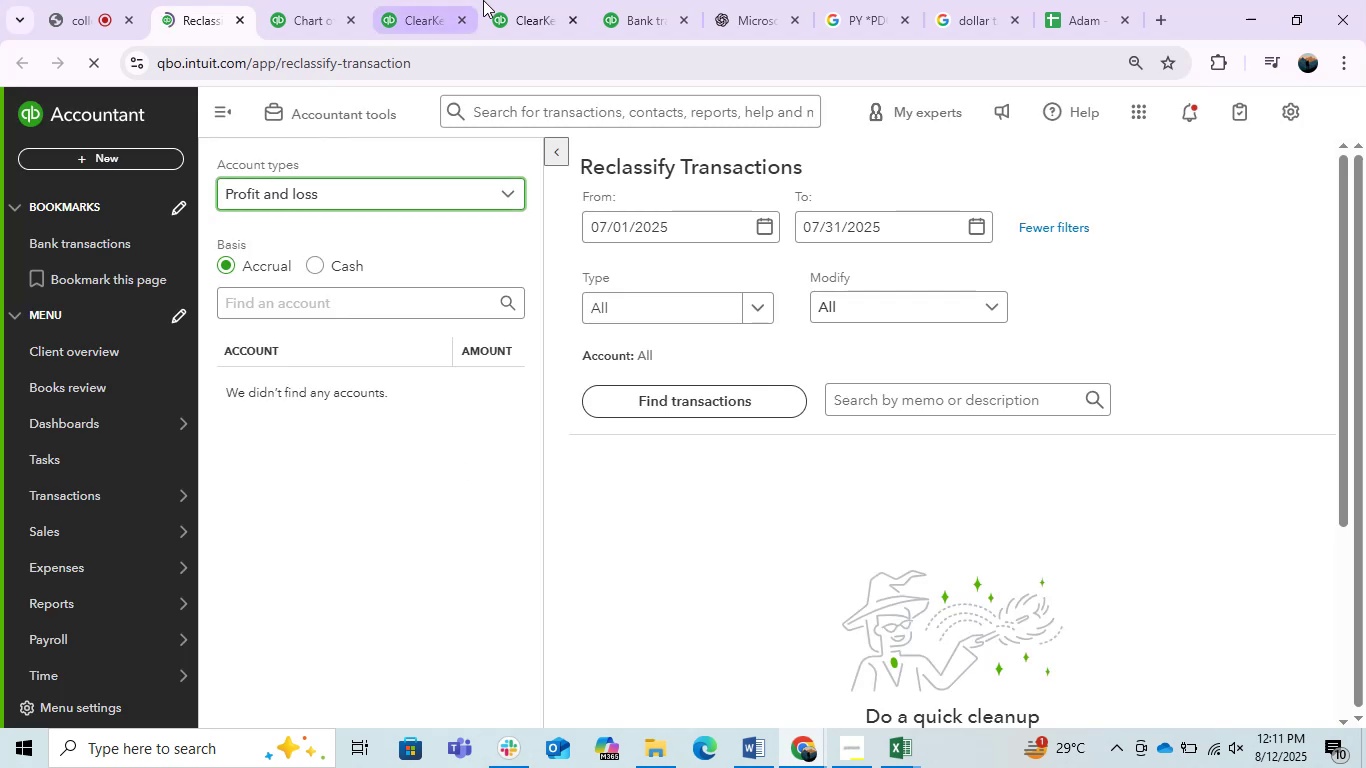 
left_click([636, 8])
 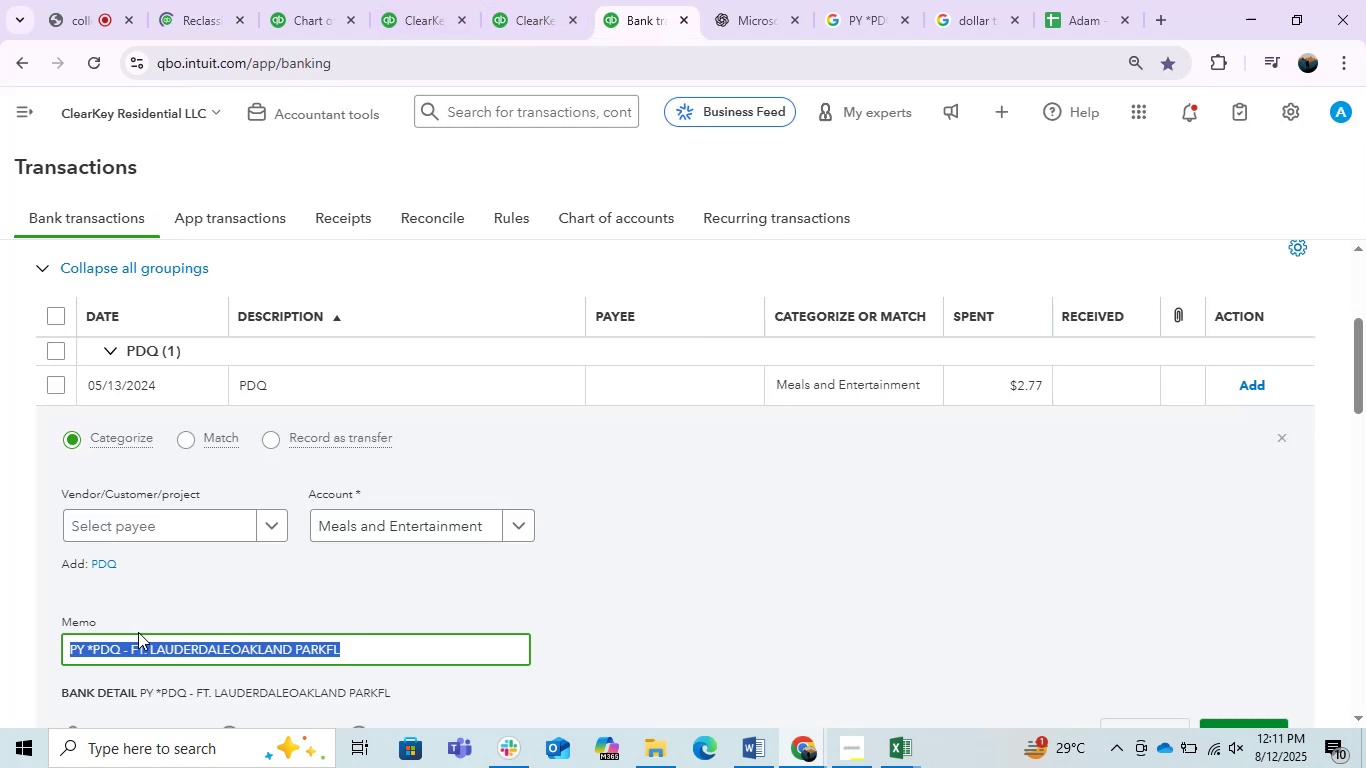 
left_click([139, 650])
 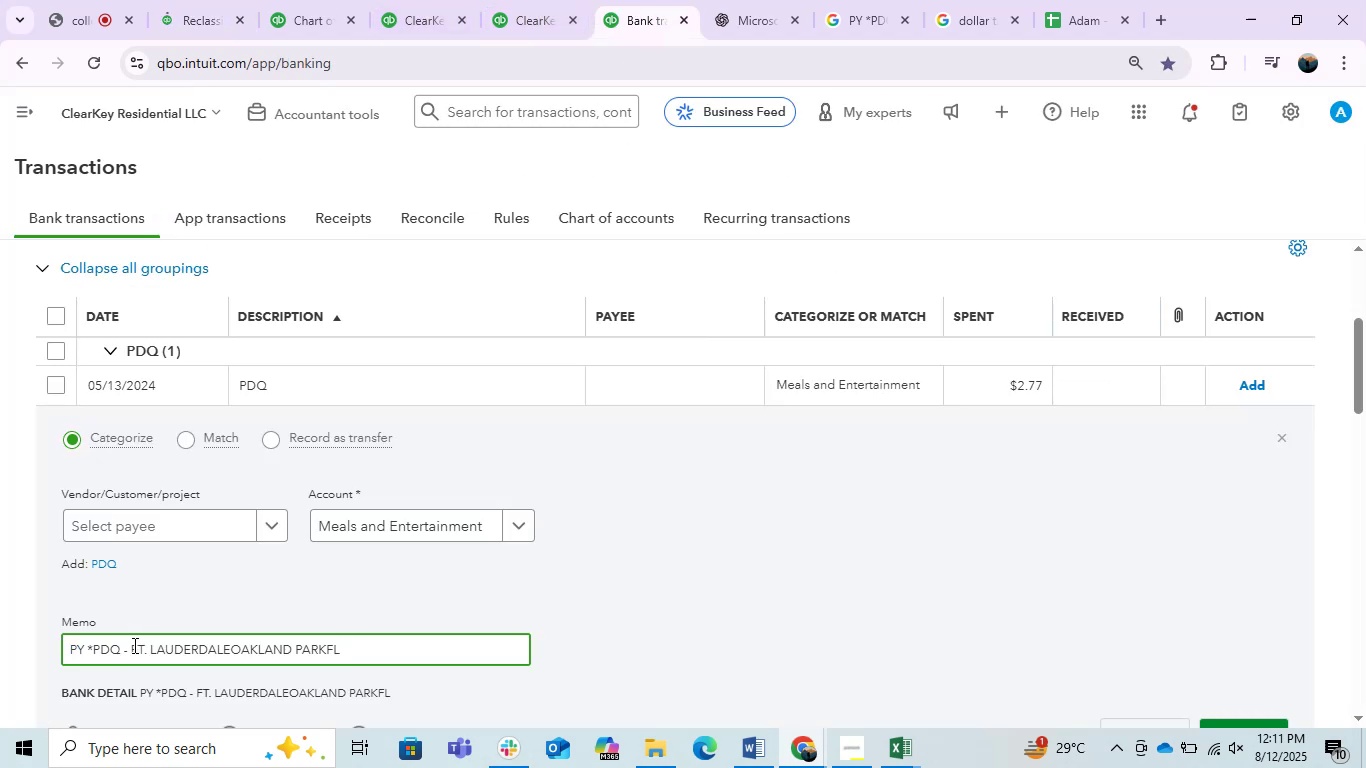 
left_click_drag(start_coordinate=[131, 645], to_coordinate=[232, 664])
 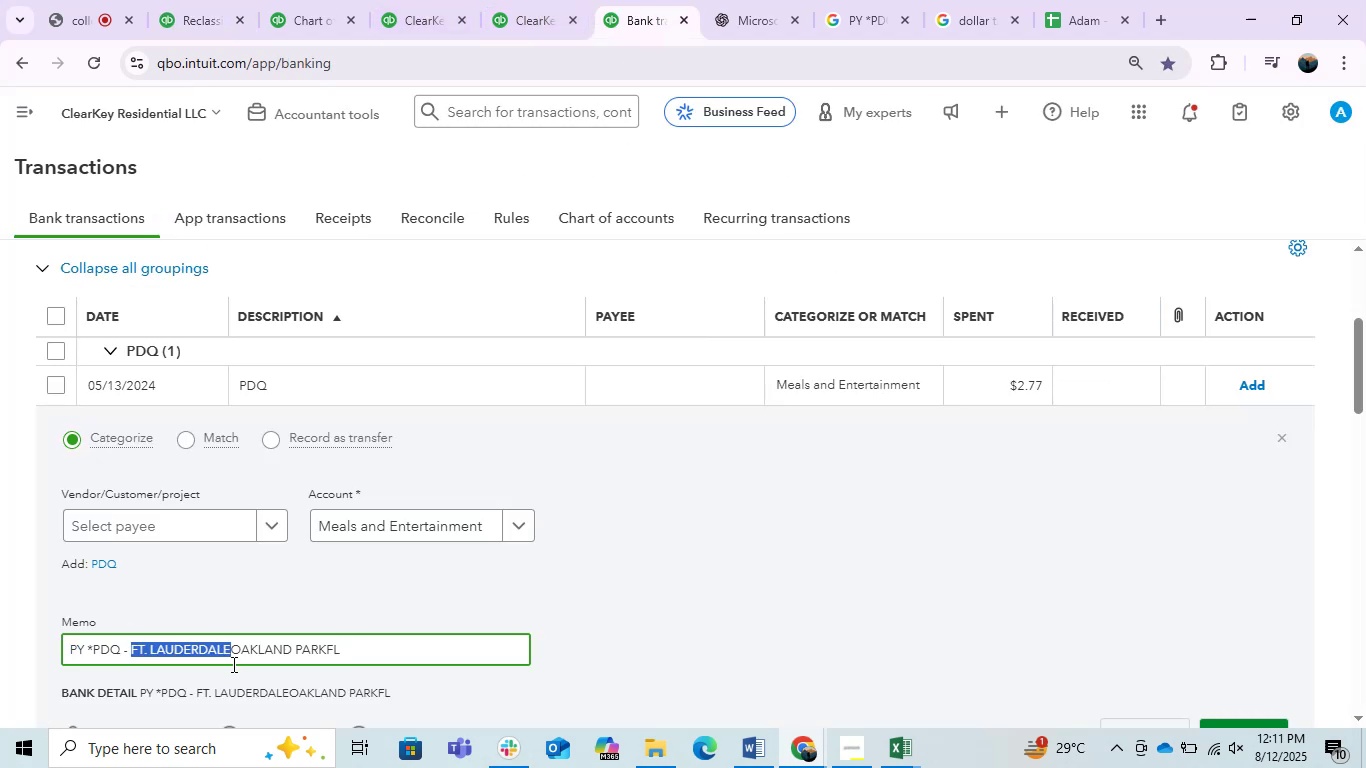 
key(Control+C)
 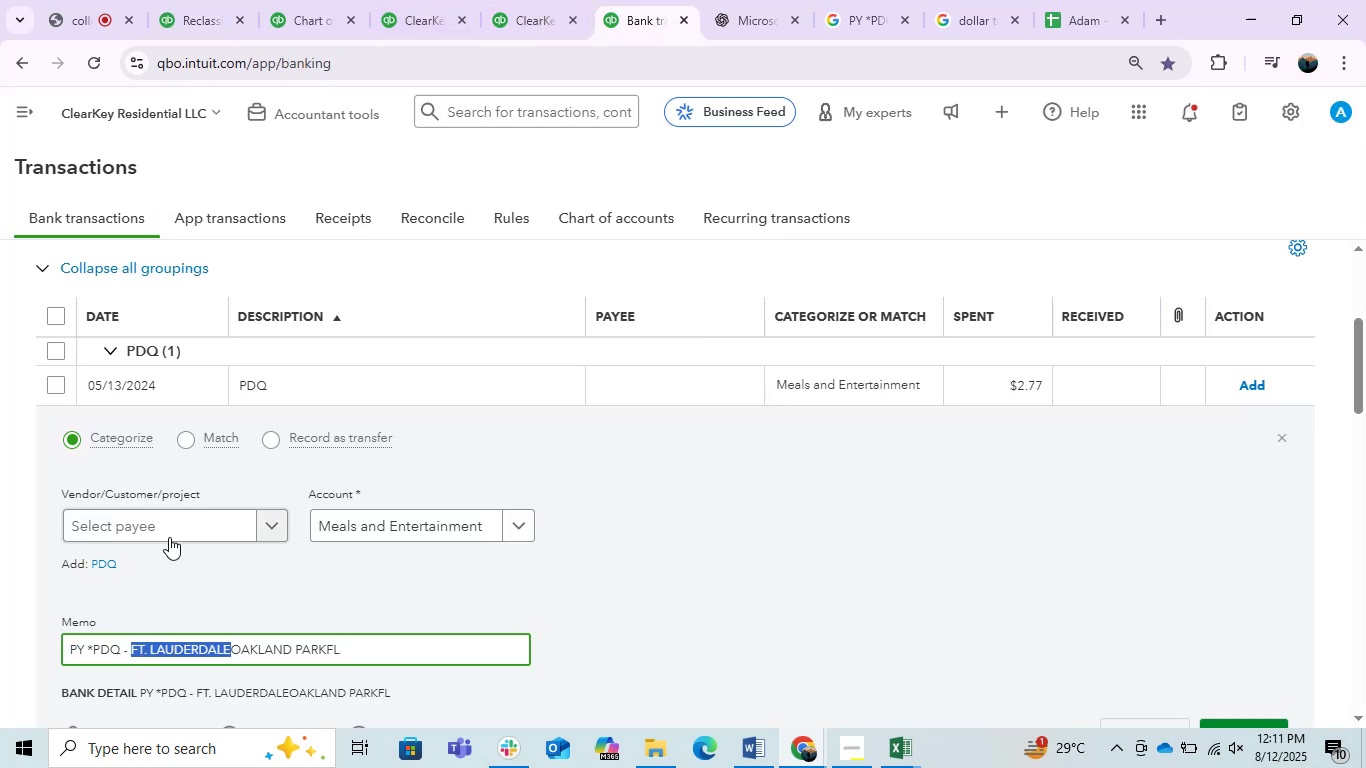 
key(Control+ControlLeft)
 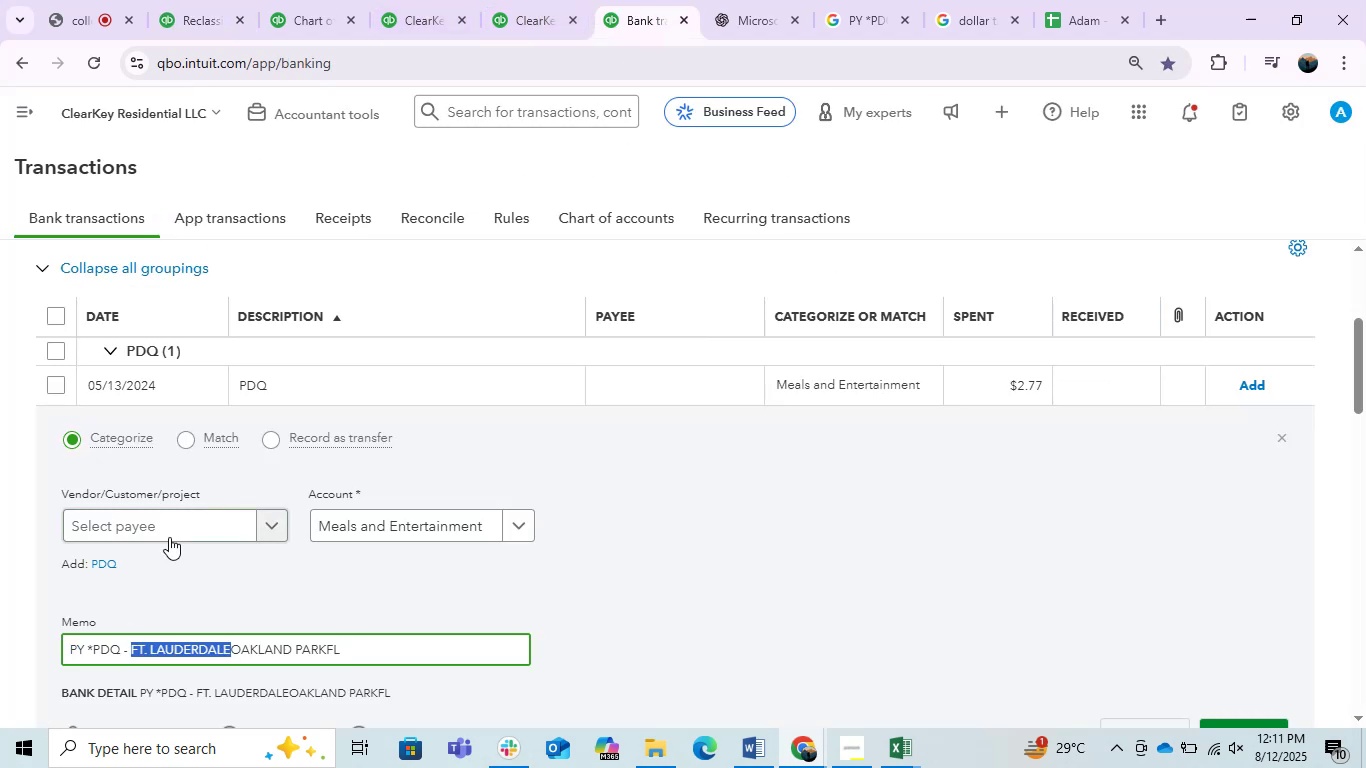 
left_click([169, 537])
 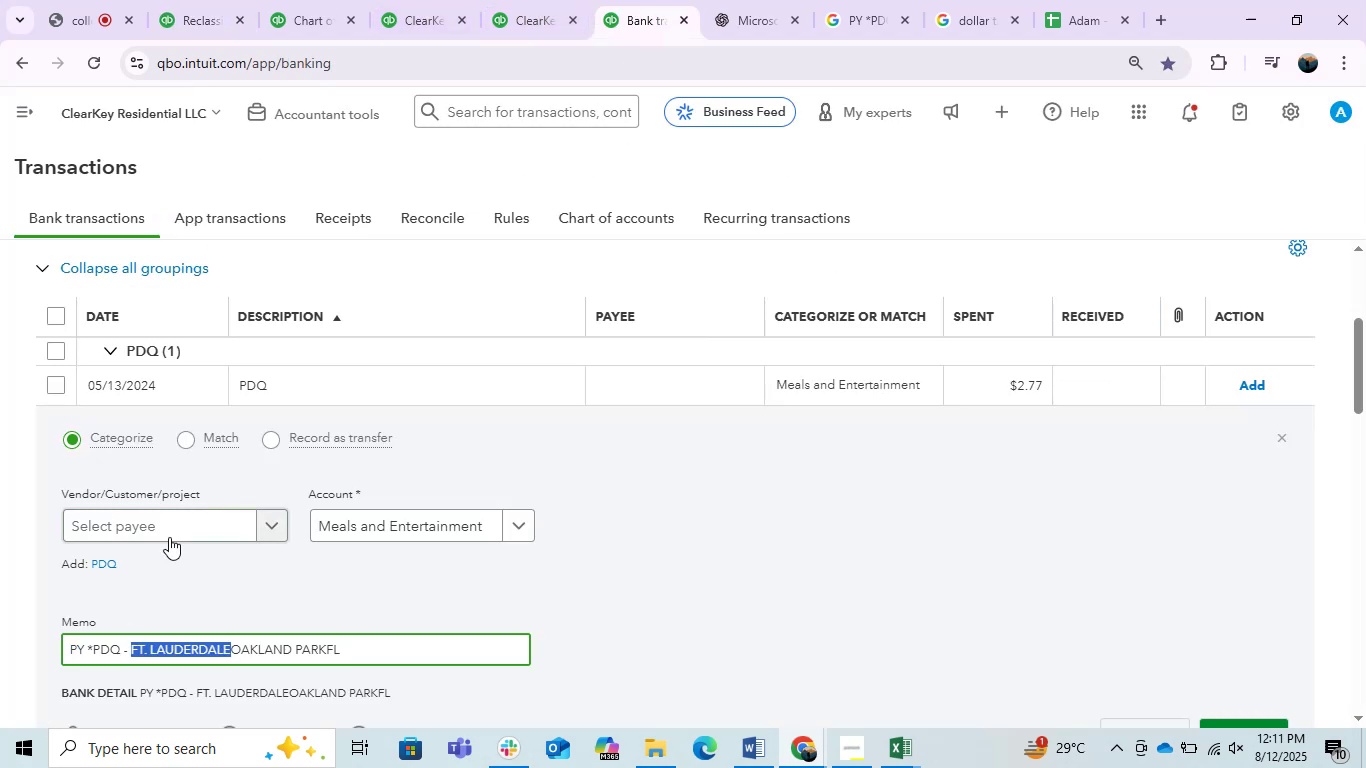 
key(Control+V)
 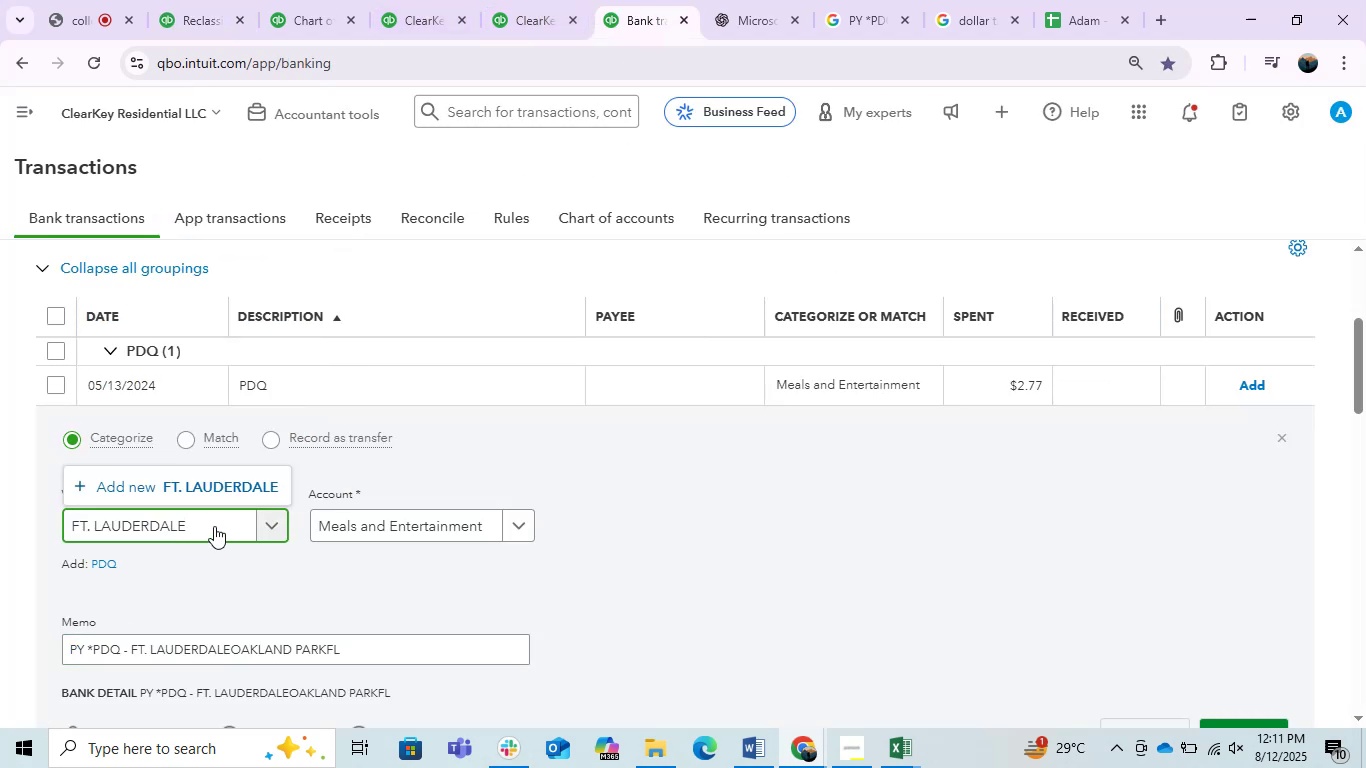 
left_click([231, 494])
 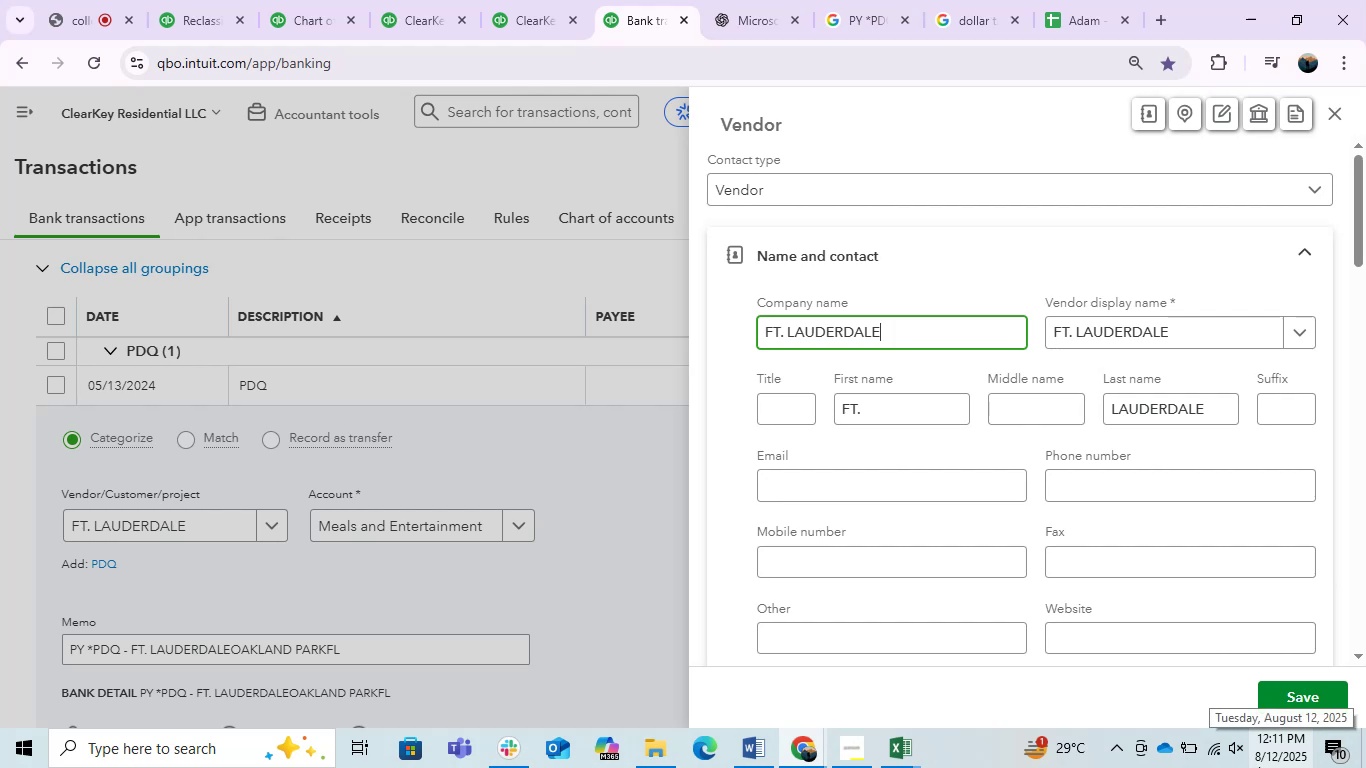 
left_click([1289, 693])
 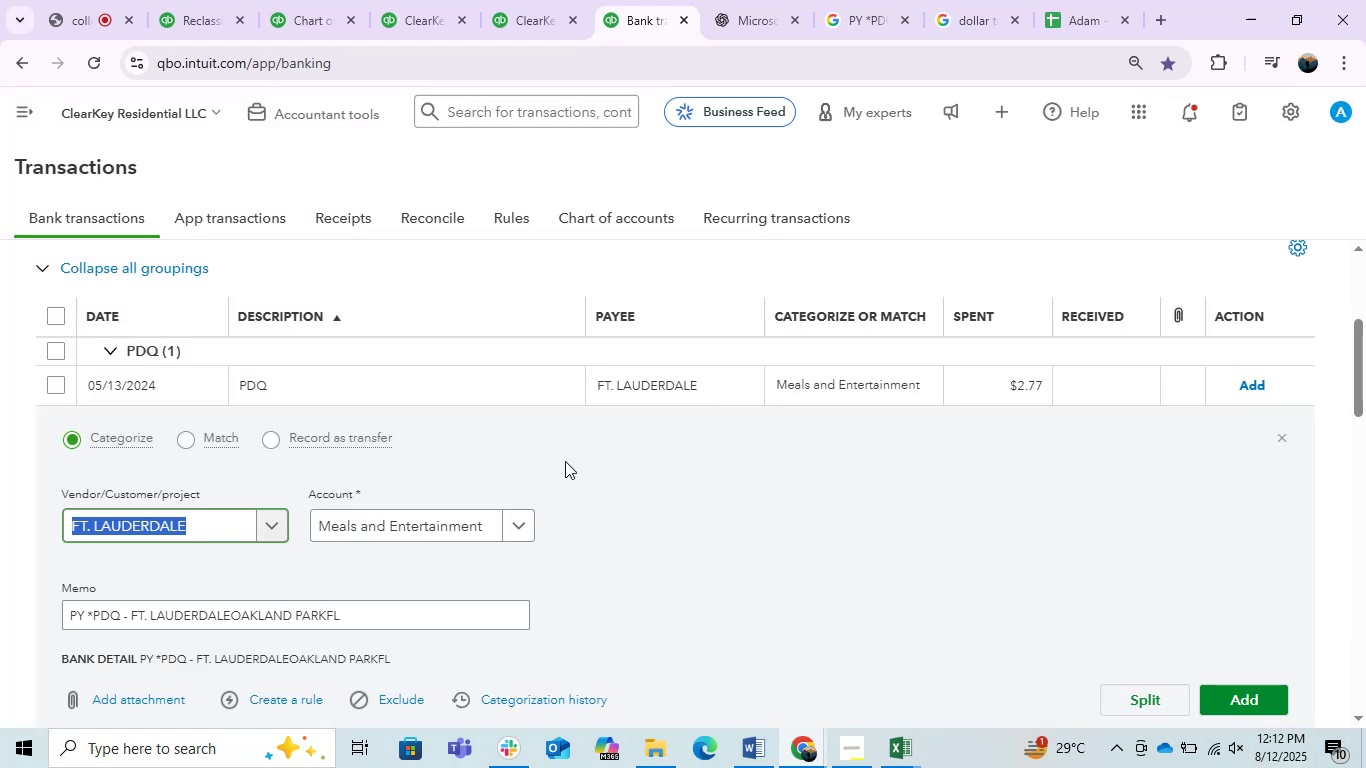 
hold_key(key=ControlLeft, duration=0.32)
scroll: coordinate [686, 447], scroll_direction: down, amount: 1.0
 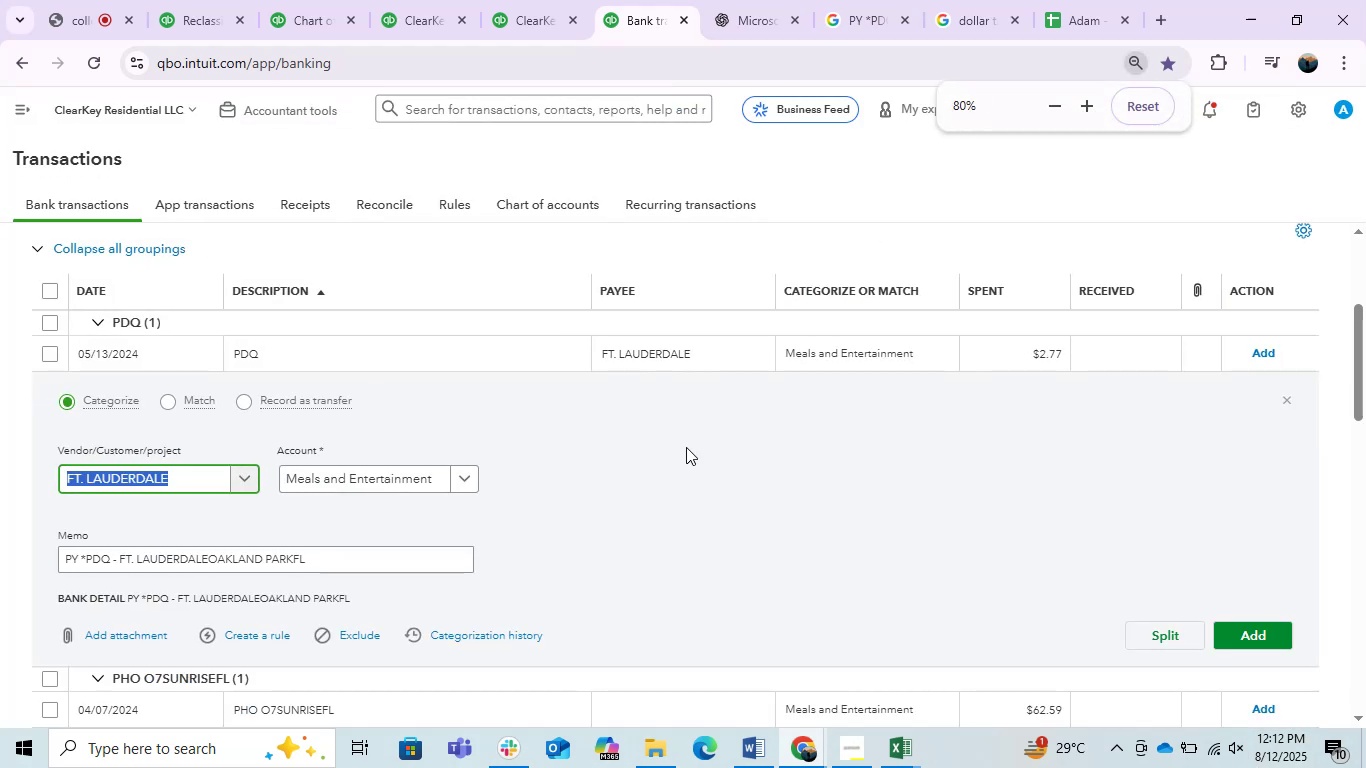 
key(Control+ControlLeft)
 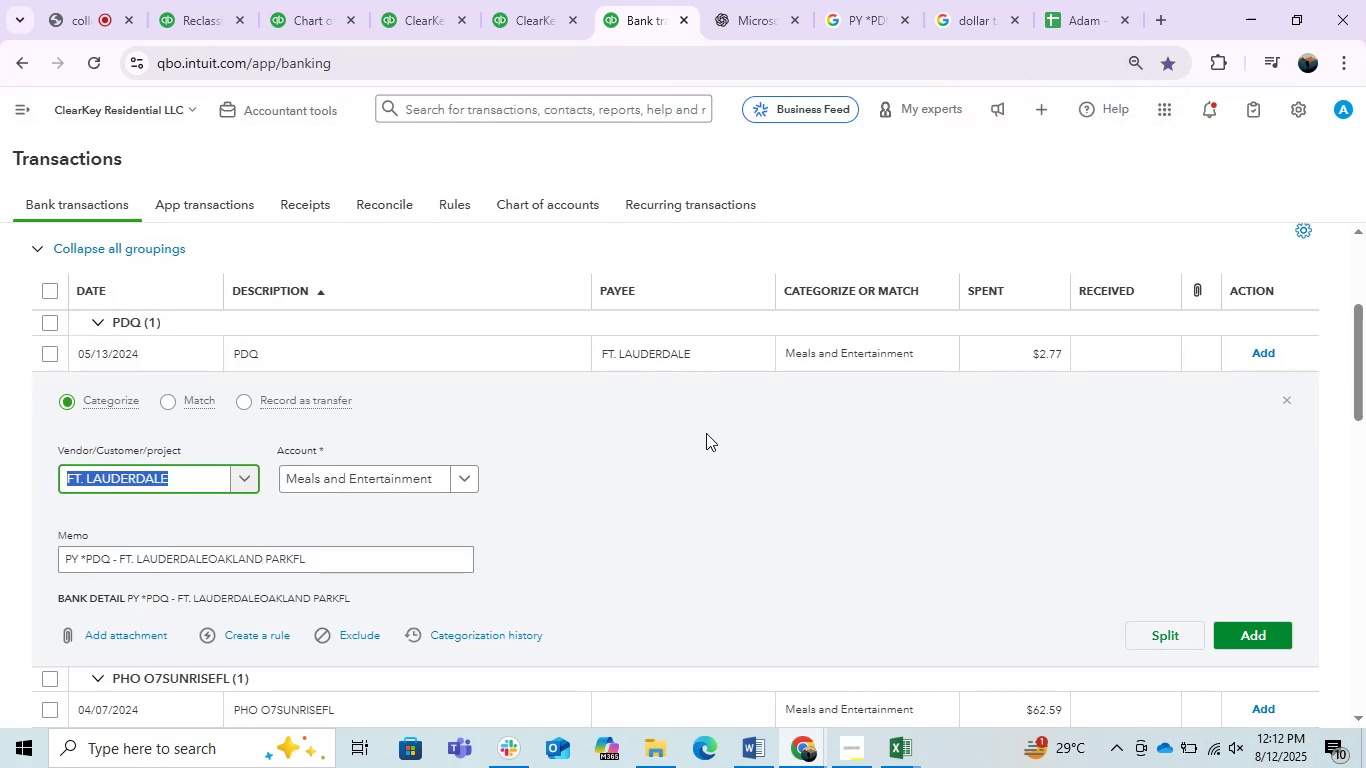 
hold_key(key=ControlLeft, duration=0.58)
 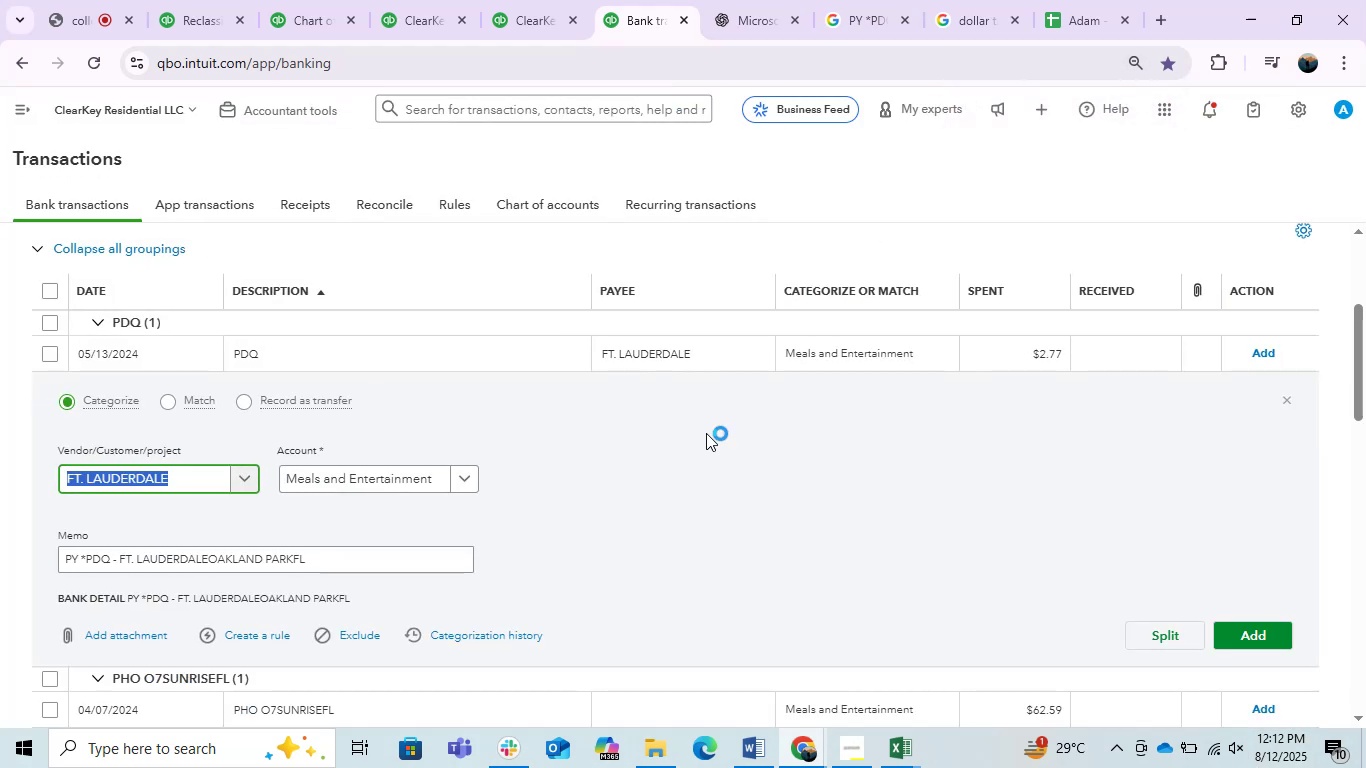 
hold_key(key=ControlLeft, duration=1.02)
scroll: coordinate [706, 433], scroll_direction: up, amount: 1.0
 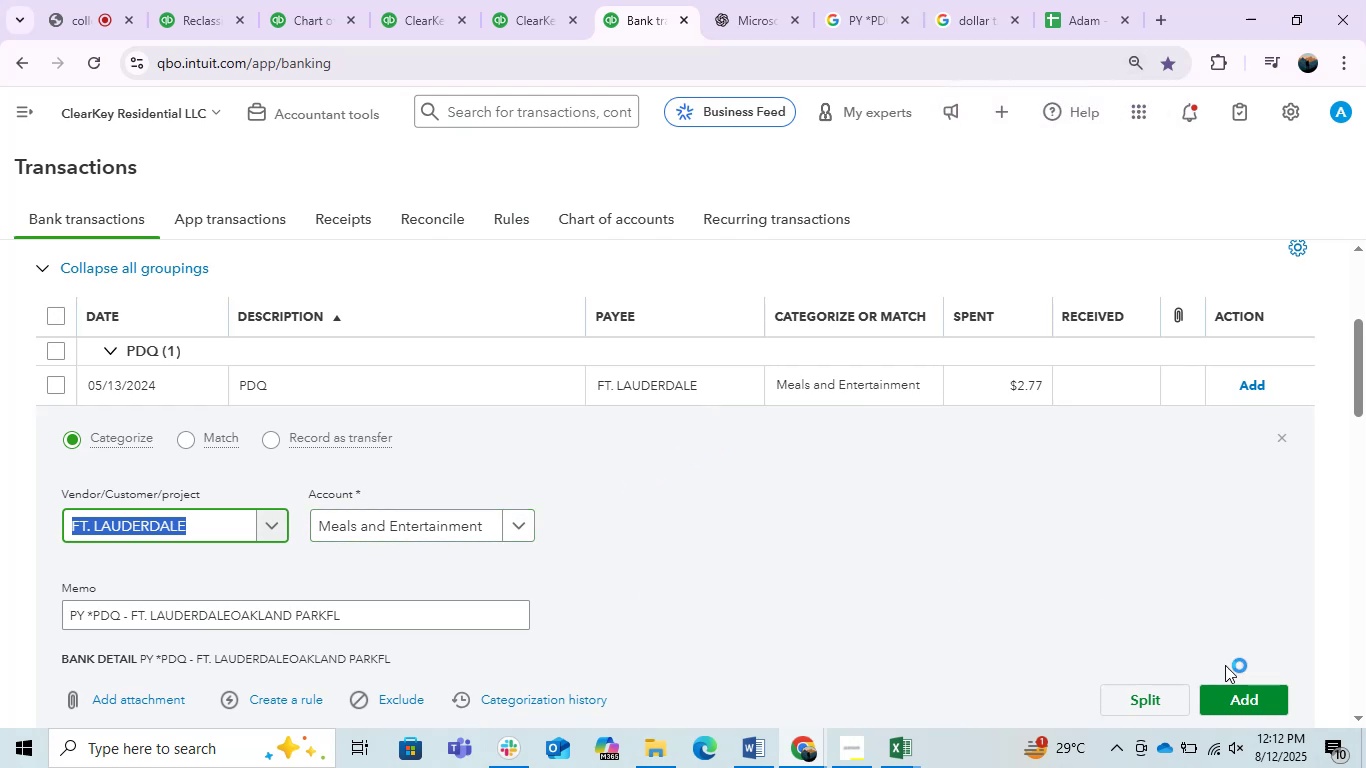 
double_click([1260, 696])
 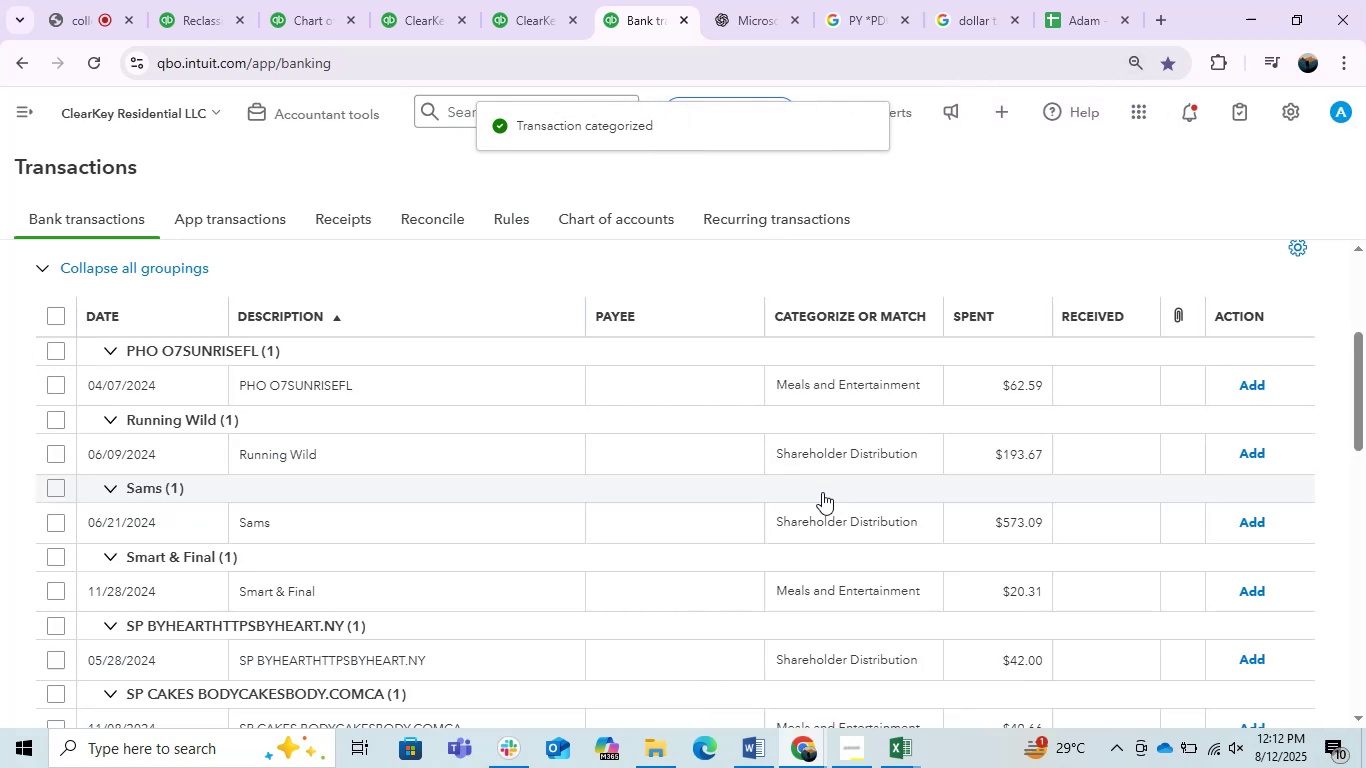 
wait(10.47)
 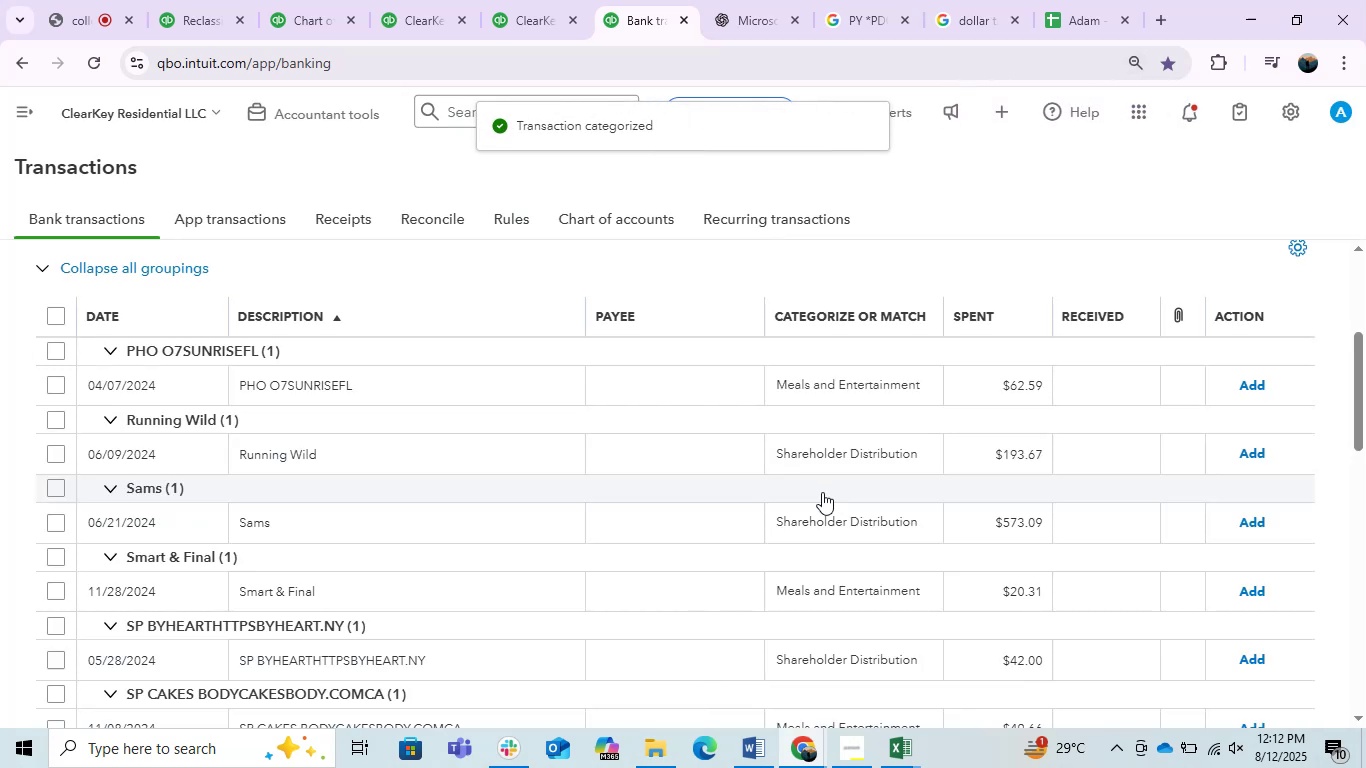 
left_click([457, 379])
 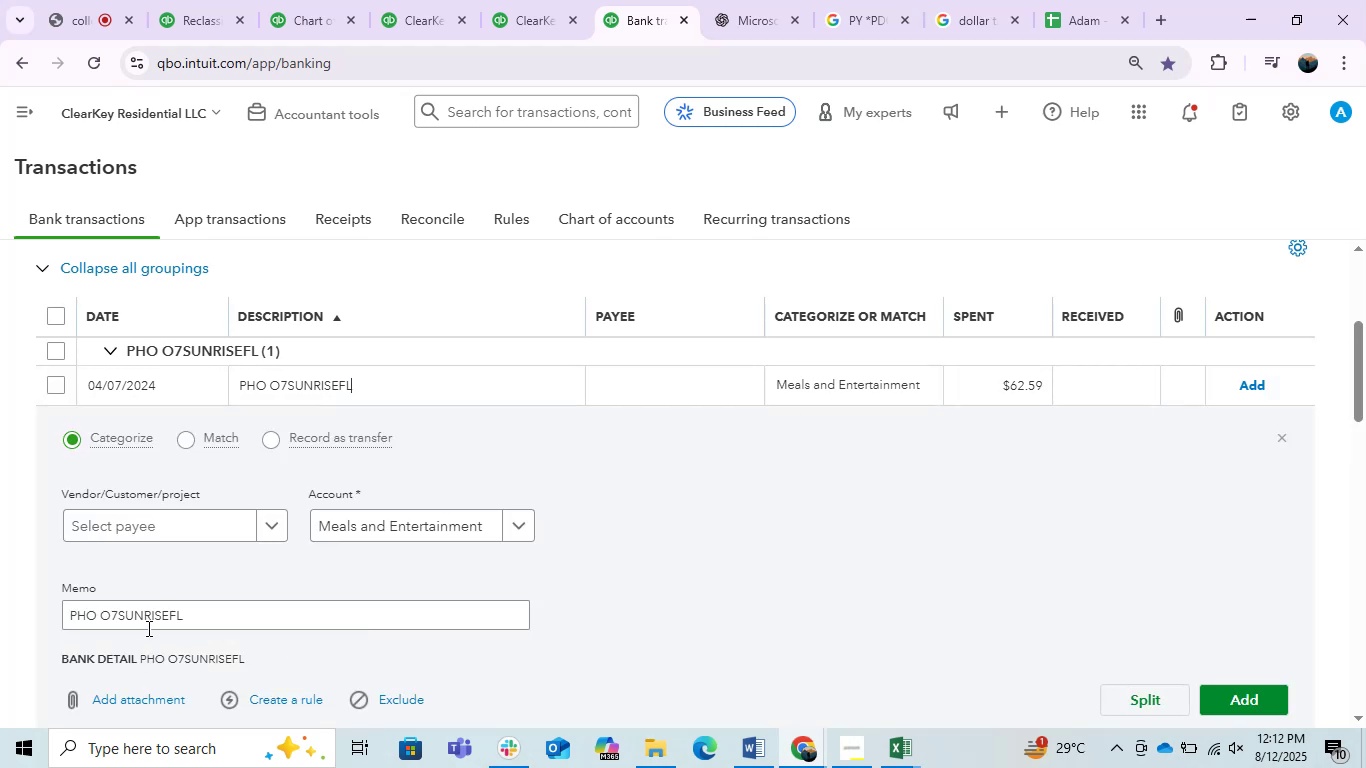 
double_click([175, 618])
 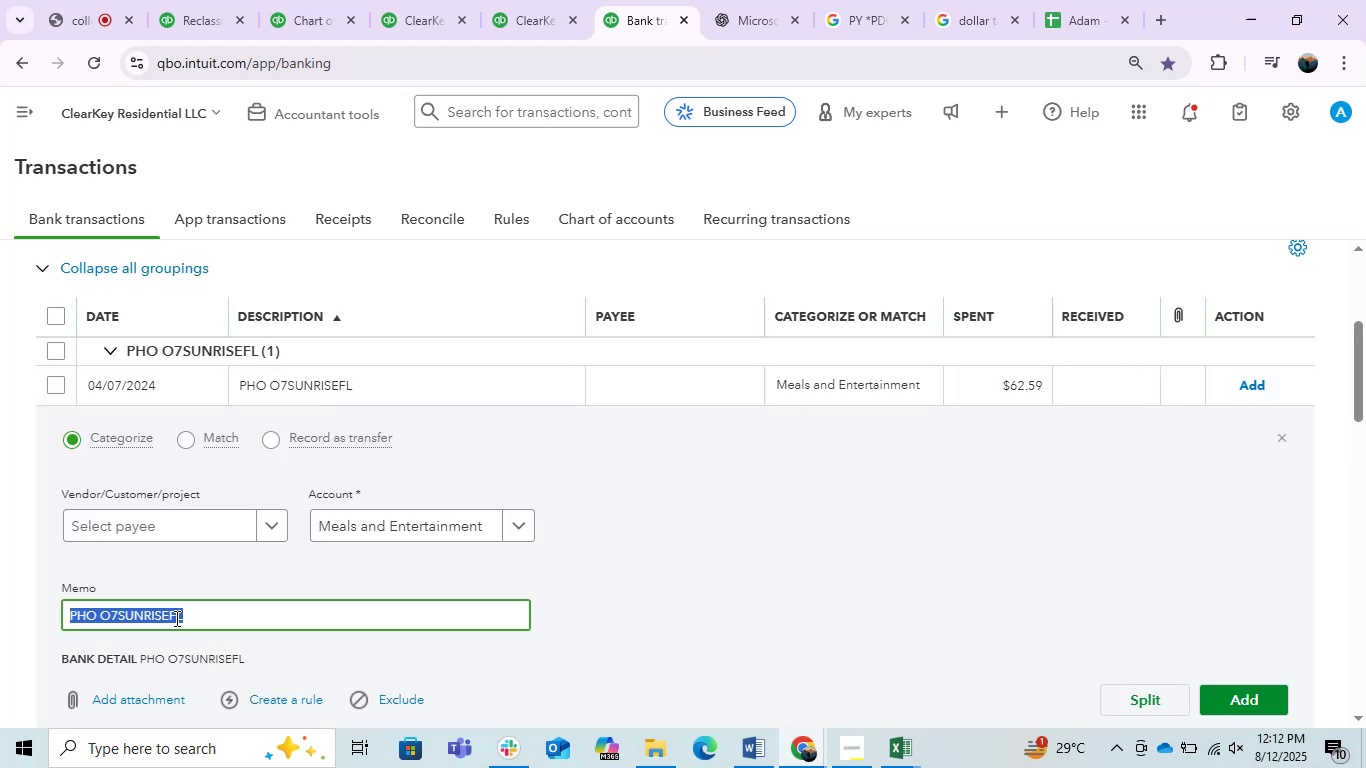 
triple_click([175, 618])
 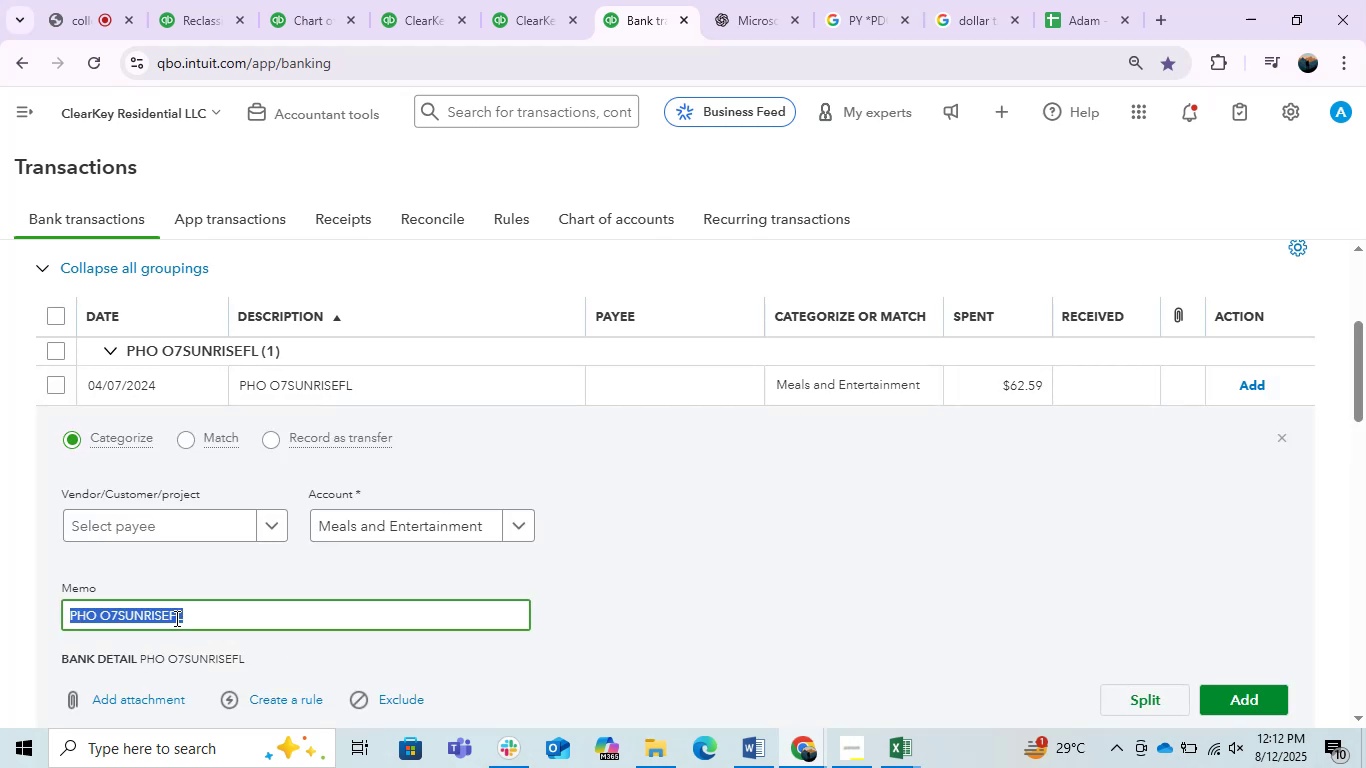 
key(Control+C)
 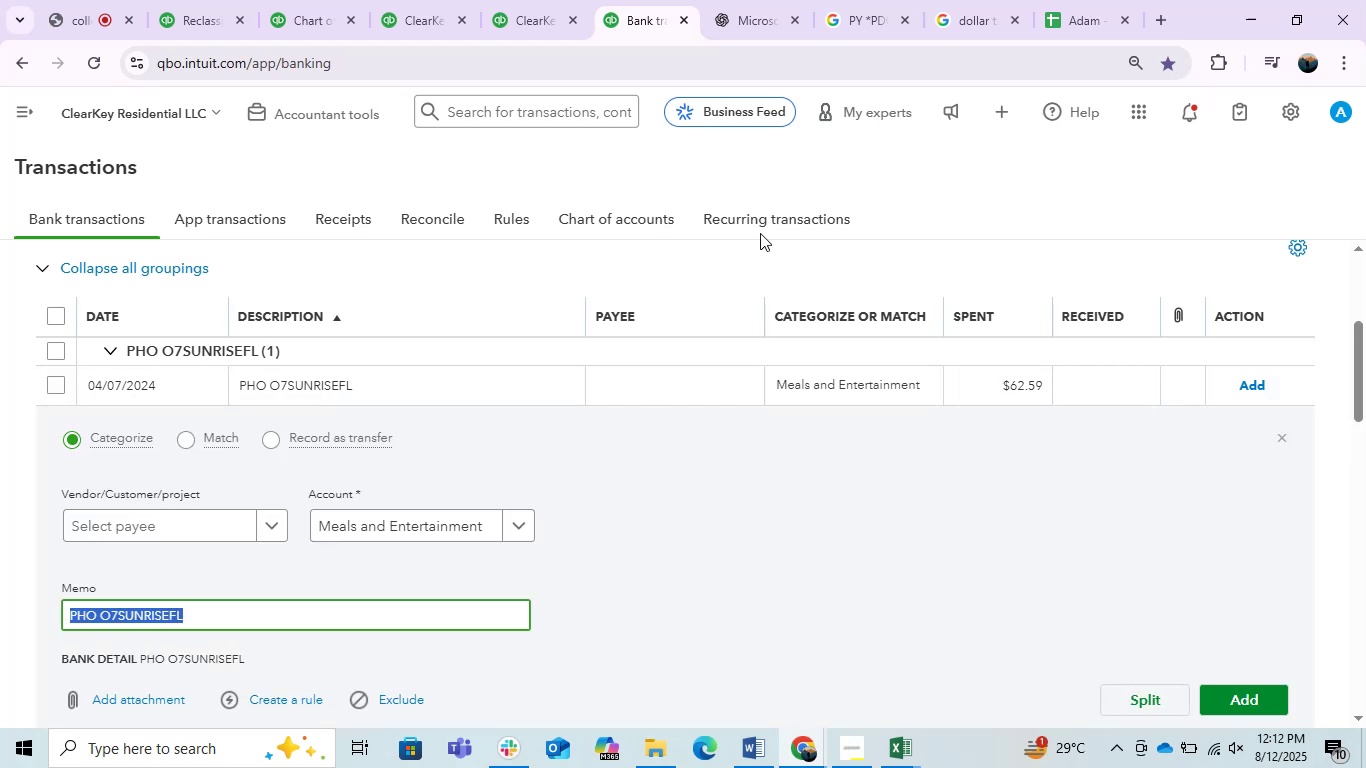 
key(Control+C)
 